 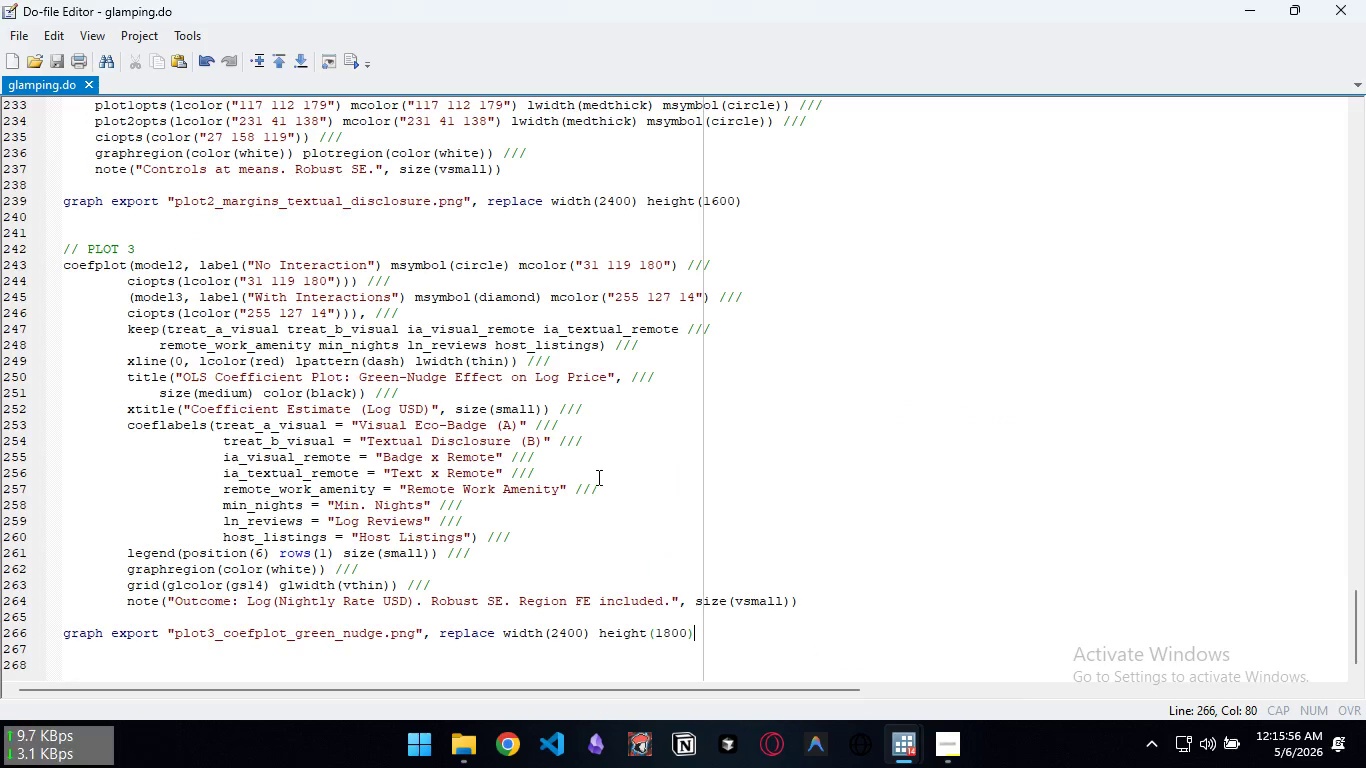 
scroll: coordinate [600, 469], scroll_direction: down, amount: 4.0
 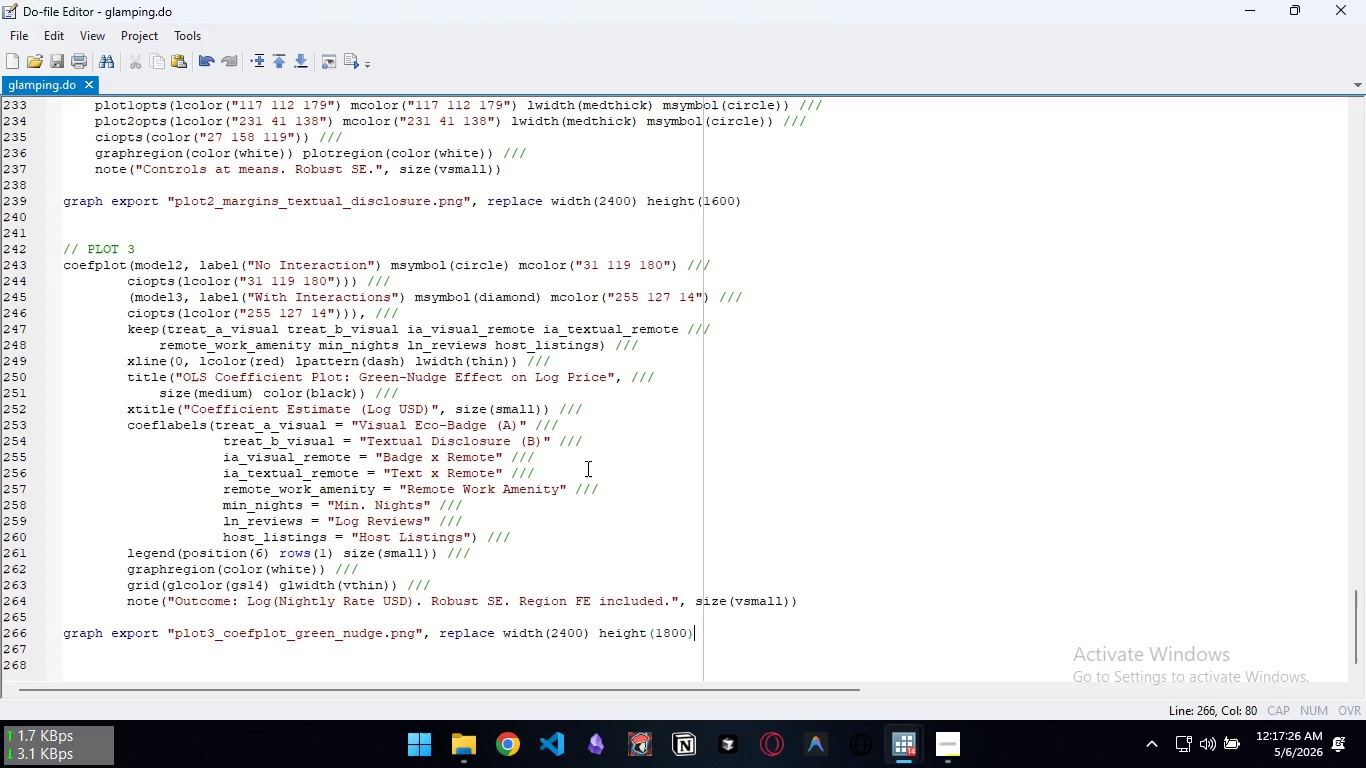 
wait(93.86)
 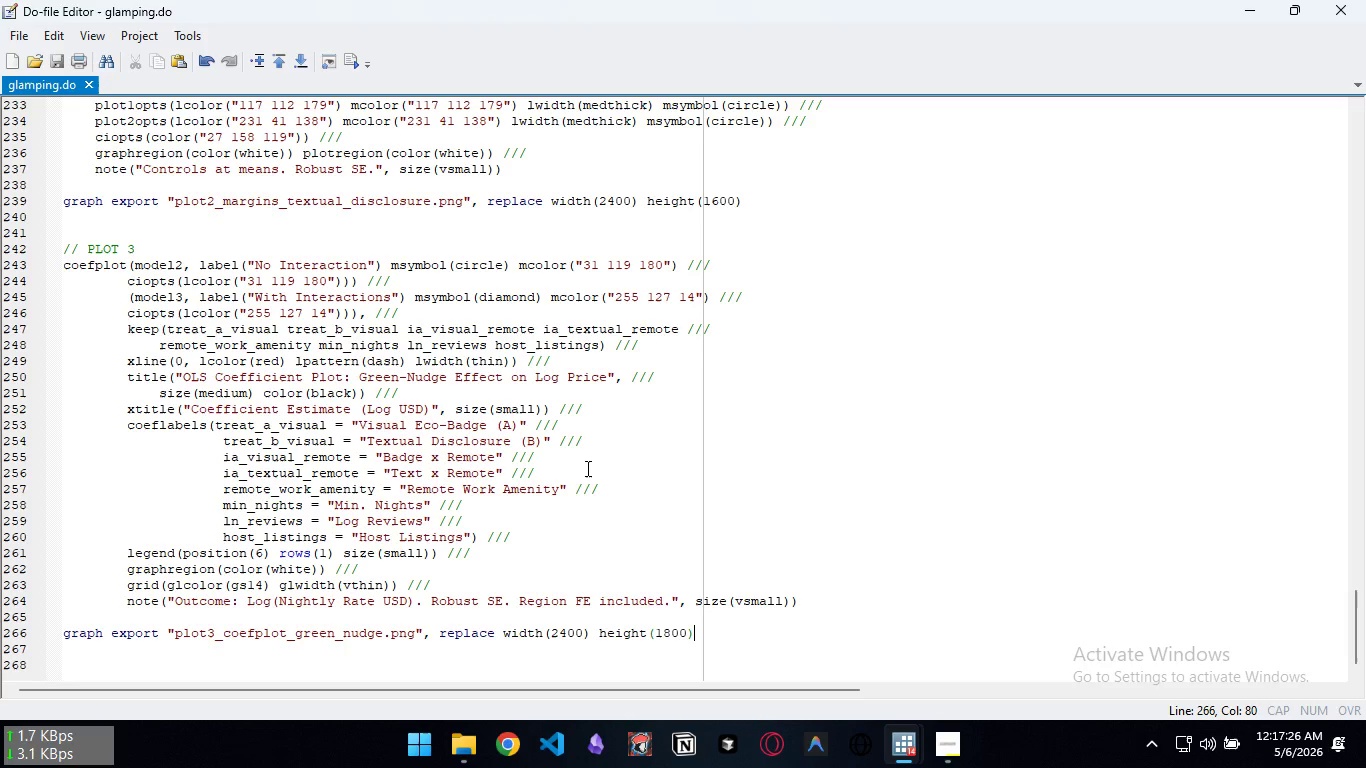 
left_click([664, 419])
 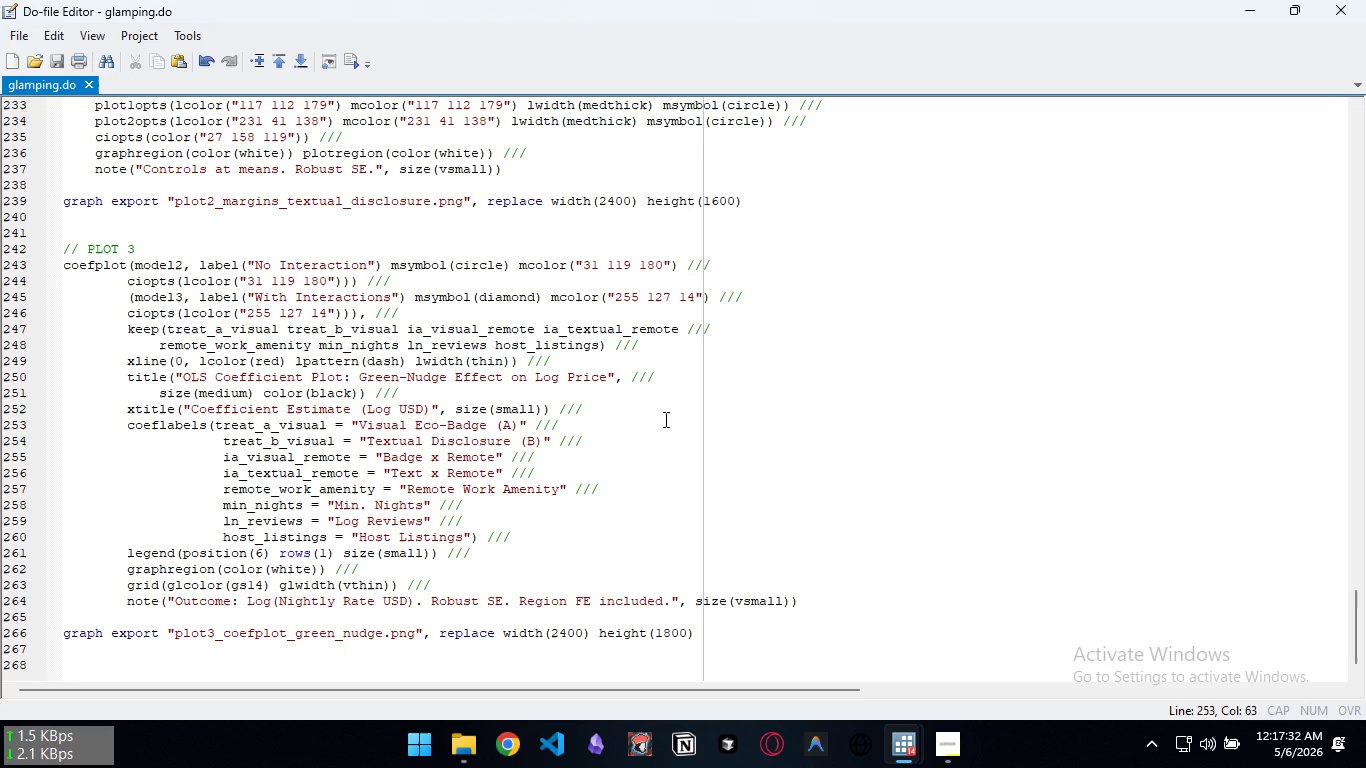 
key(Control+F)
 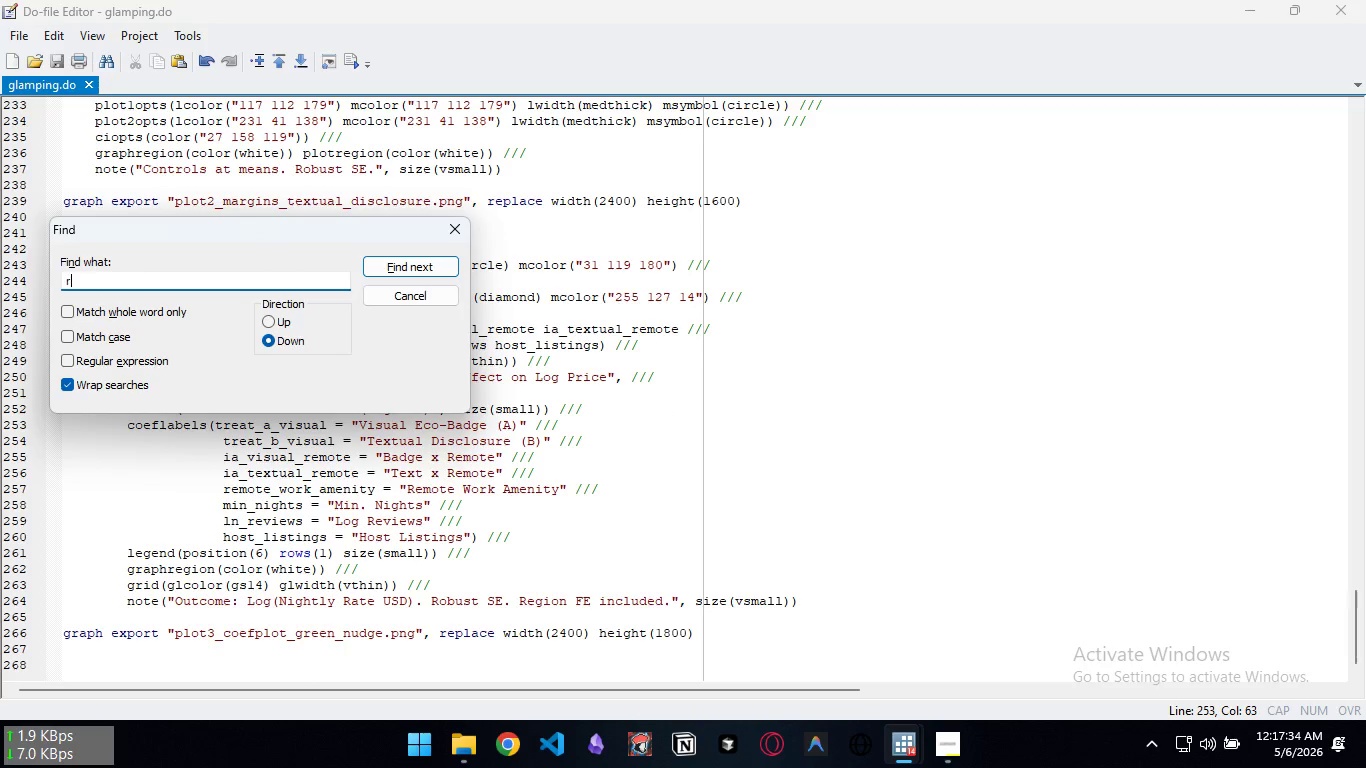 
type(regression )
key(Backspace)
 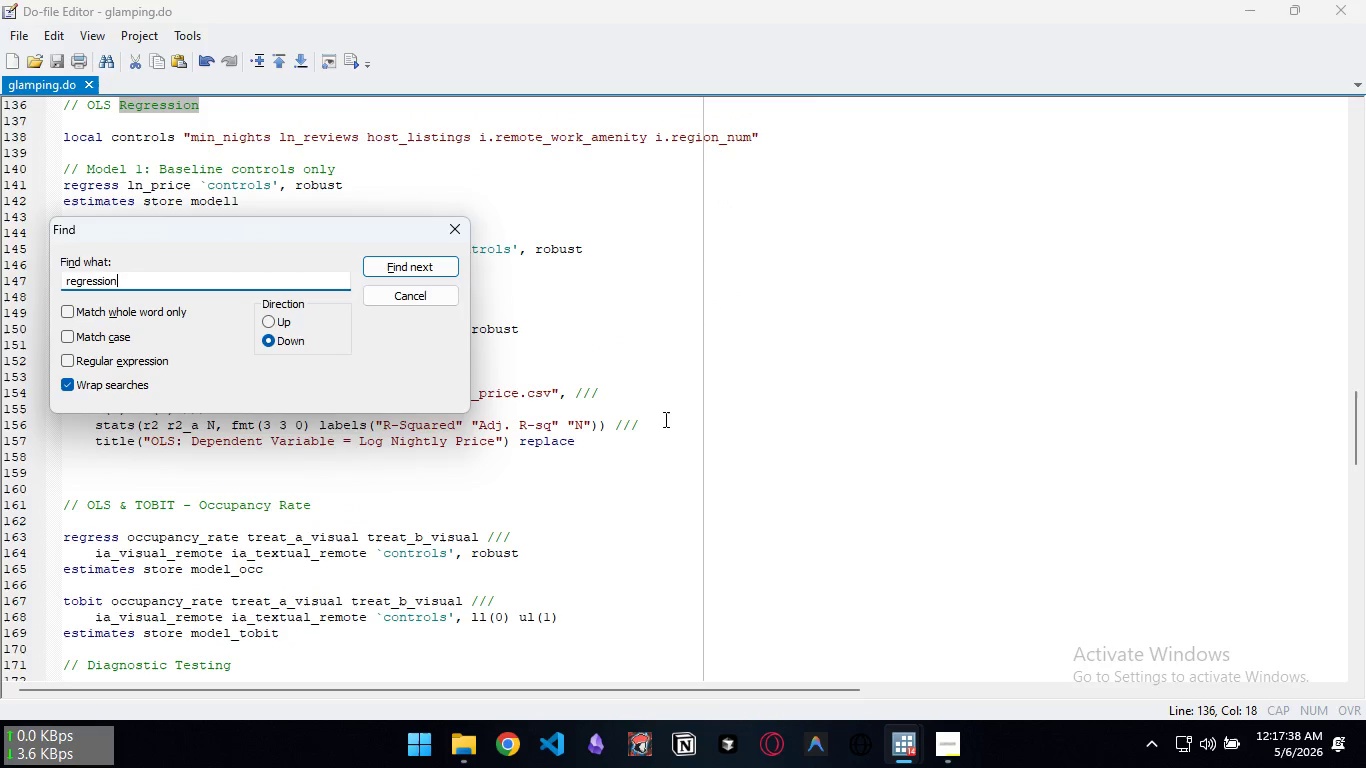 
key(Enter)
 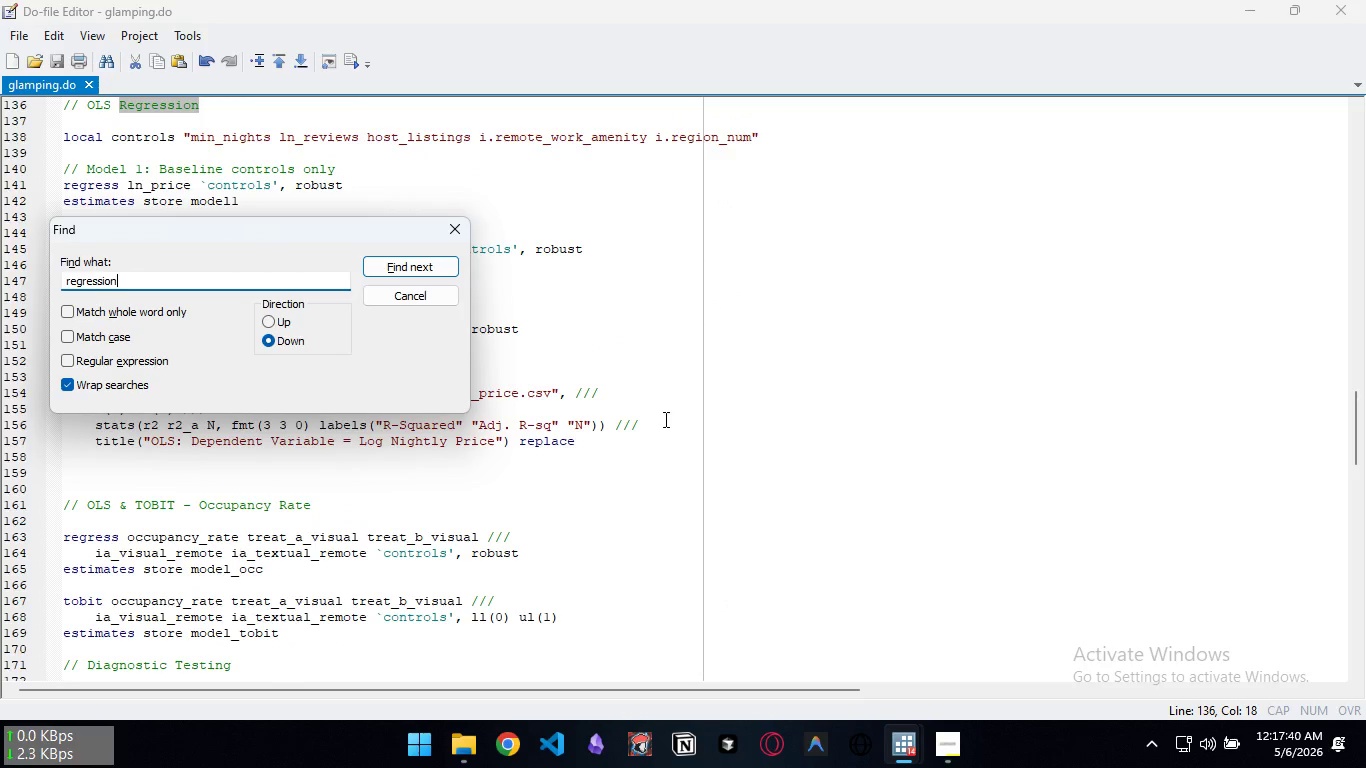 
key(Enter)
 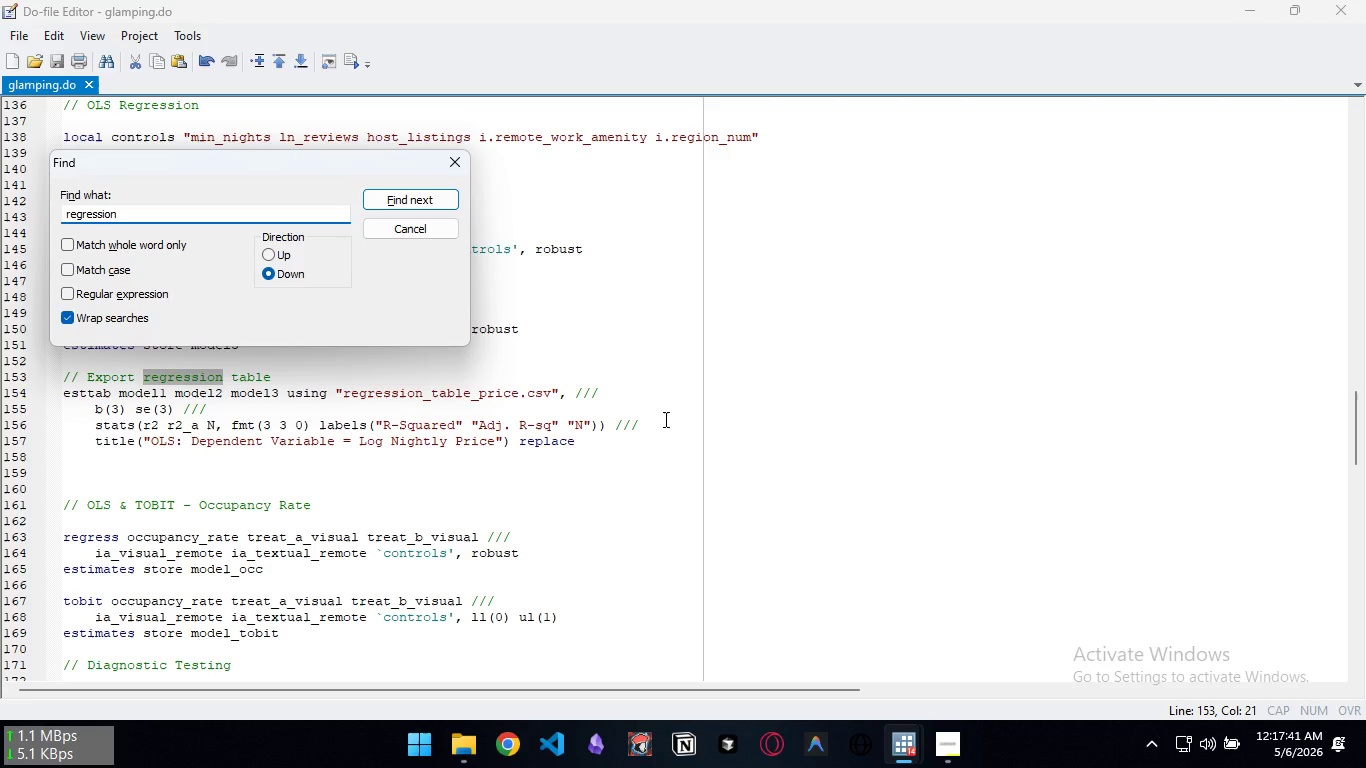 
key(Enter)
 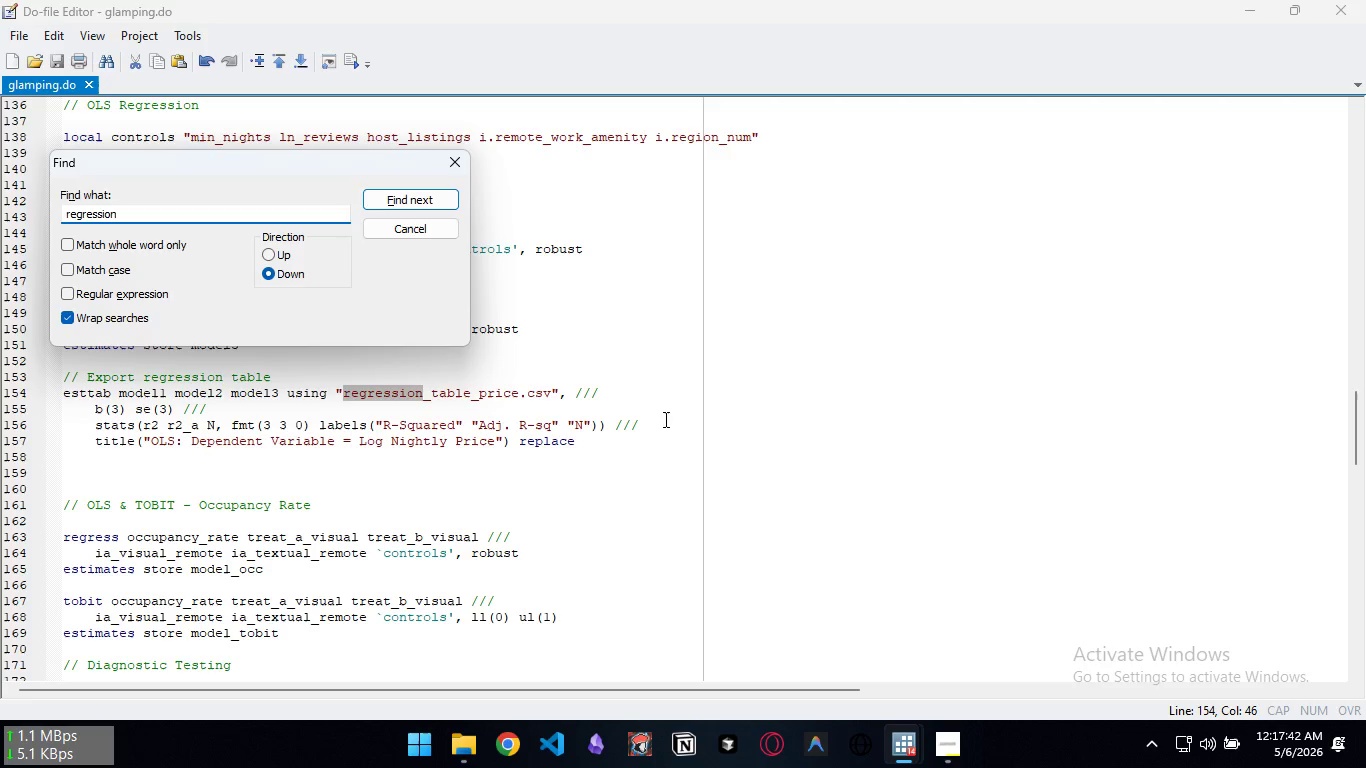 
key(Control+ControlLeft)
 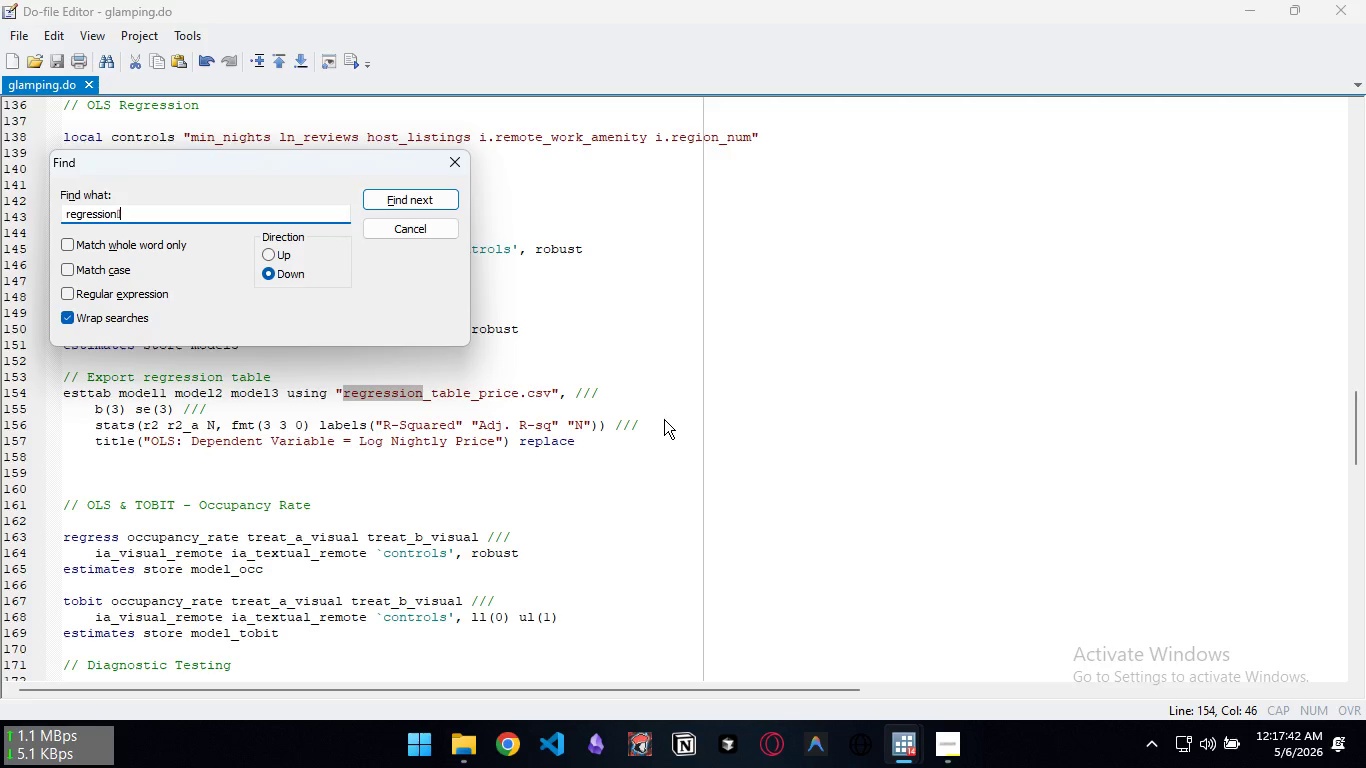 
key(Control+Backspace)
 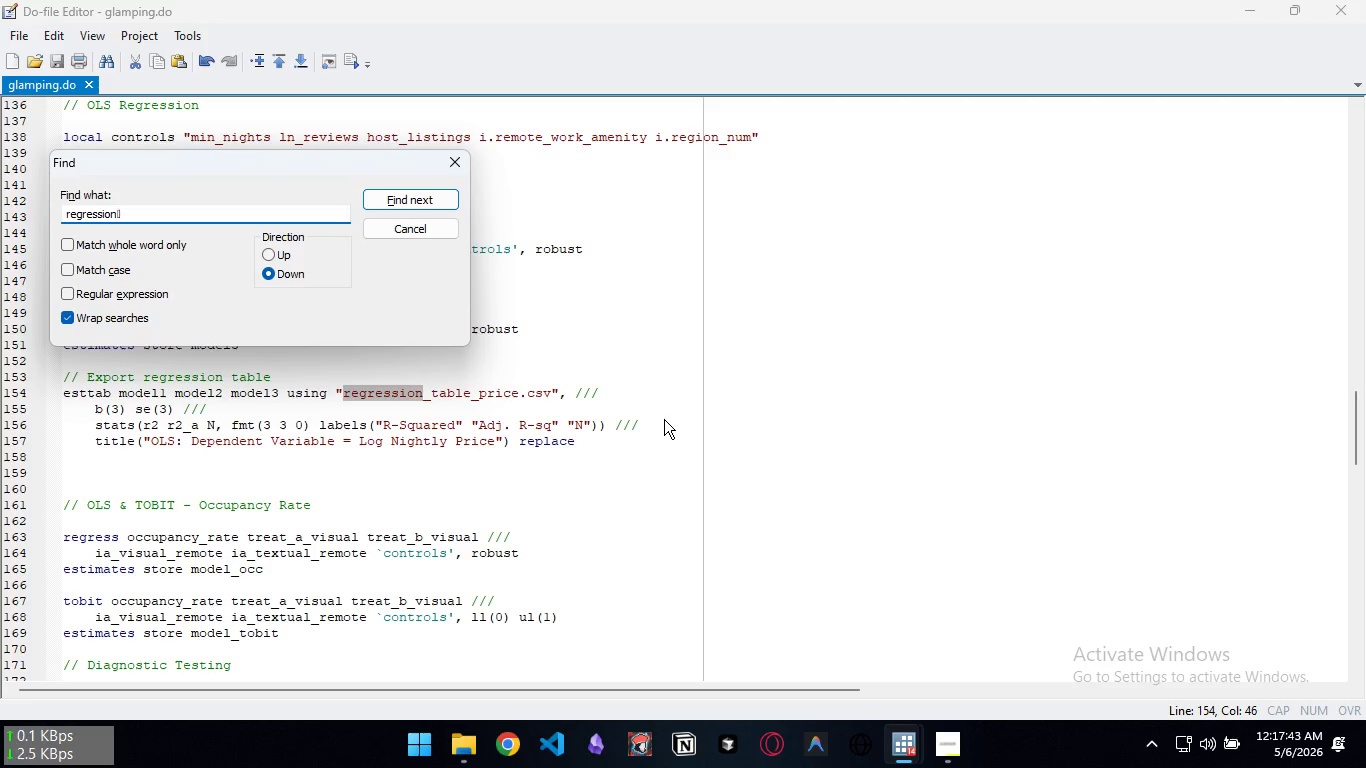 
key(Control+ControlLeft)
 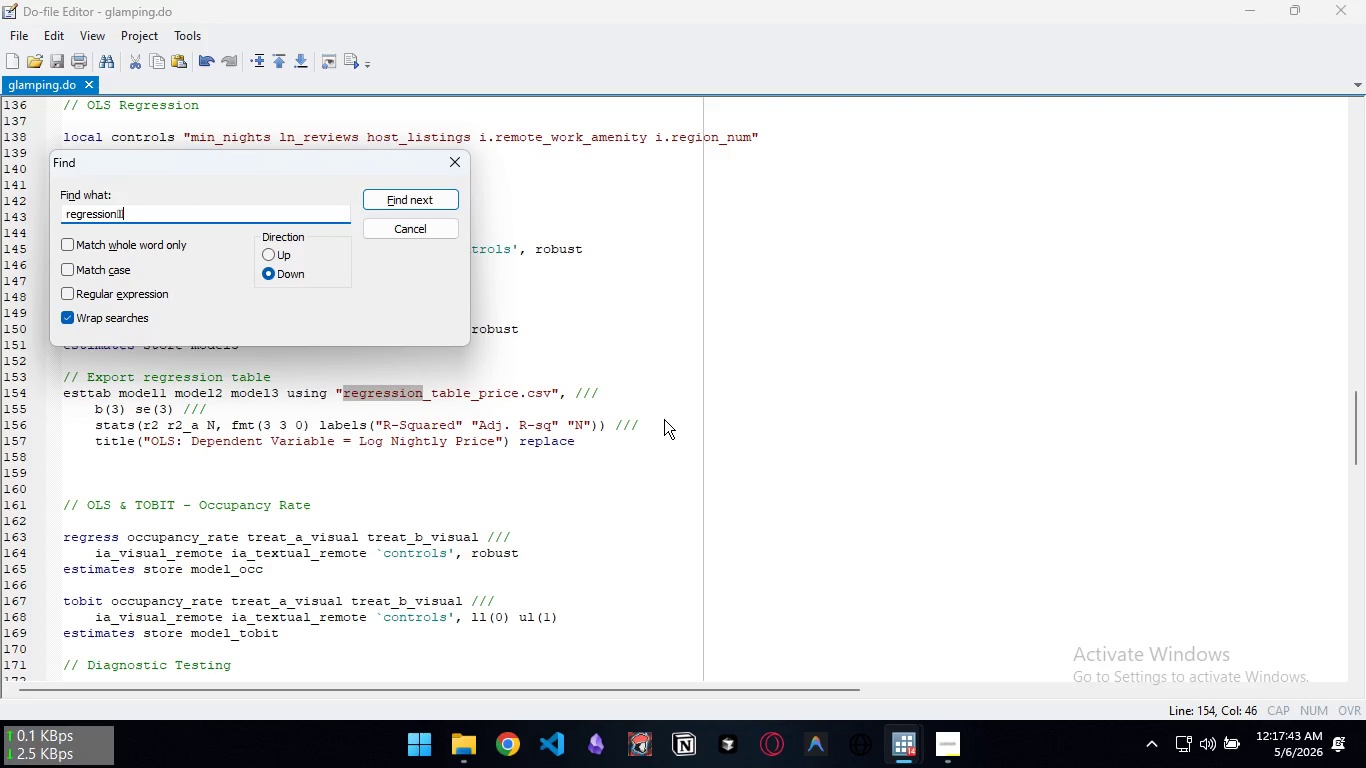 
key(Control+Backspace)
 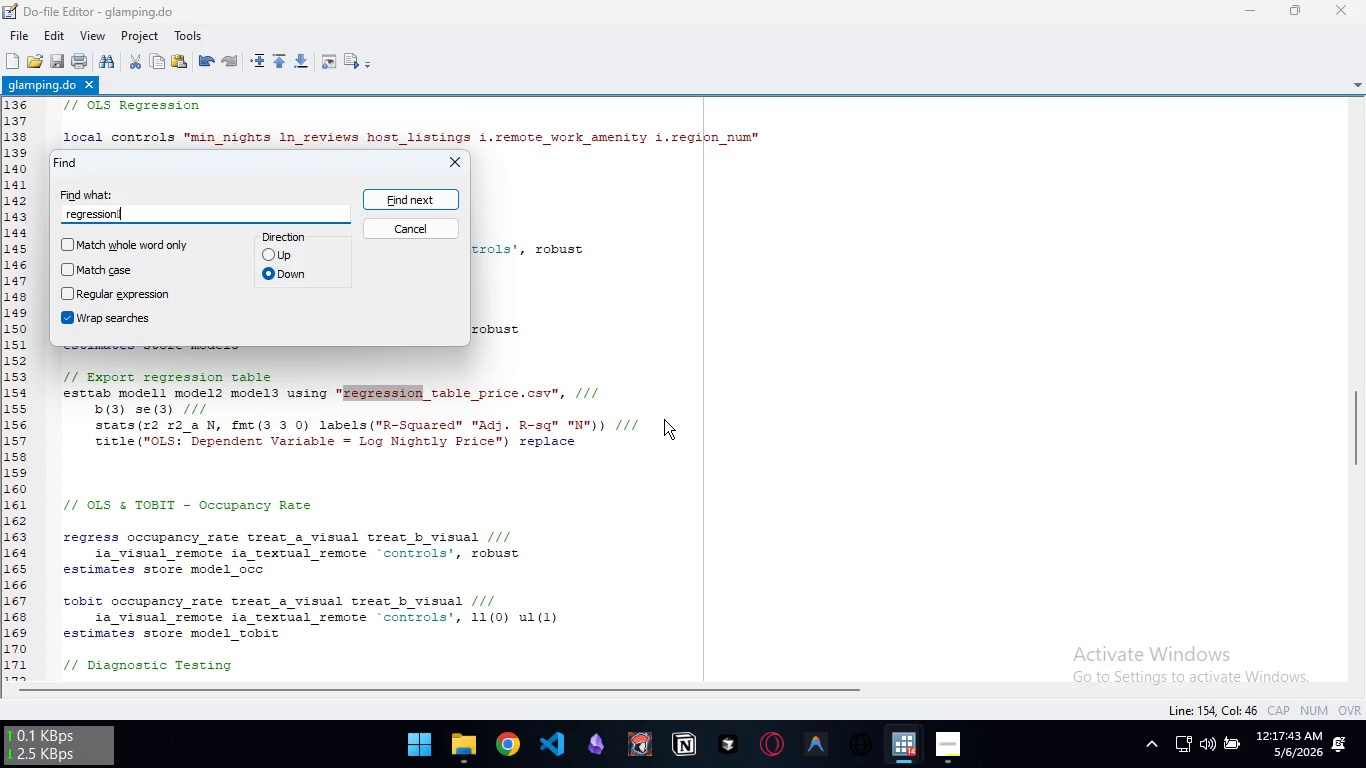 
hold_key(key=Backspace, duration=0.95)
 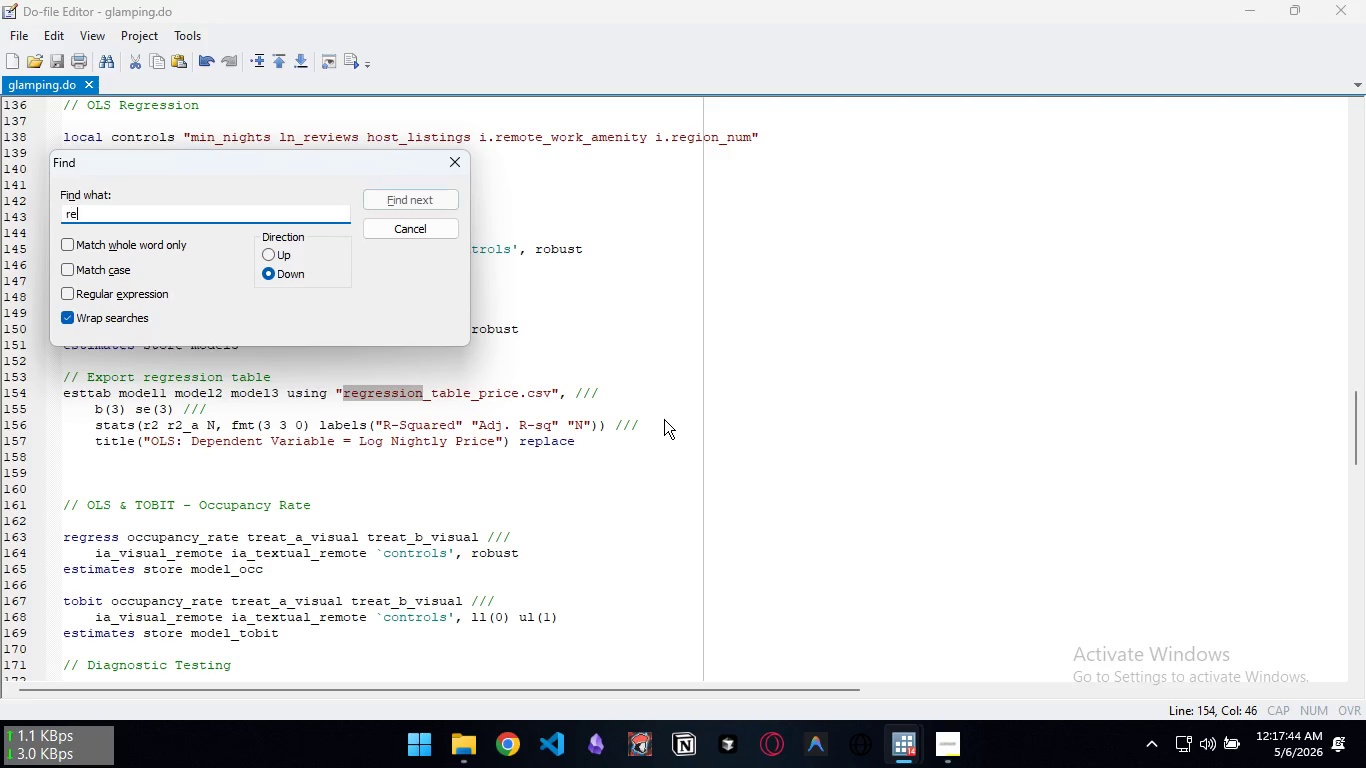 
type(regress log)
 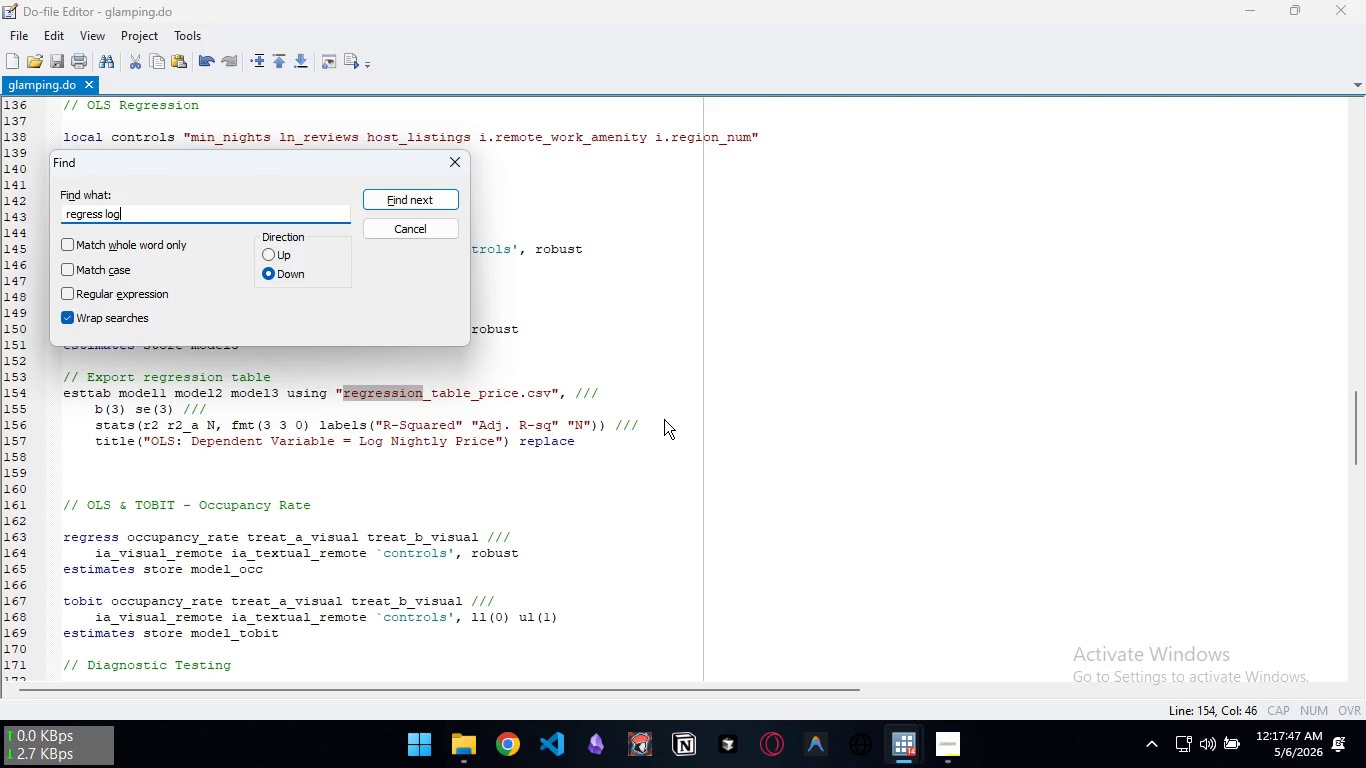 
key(Enter)
 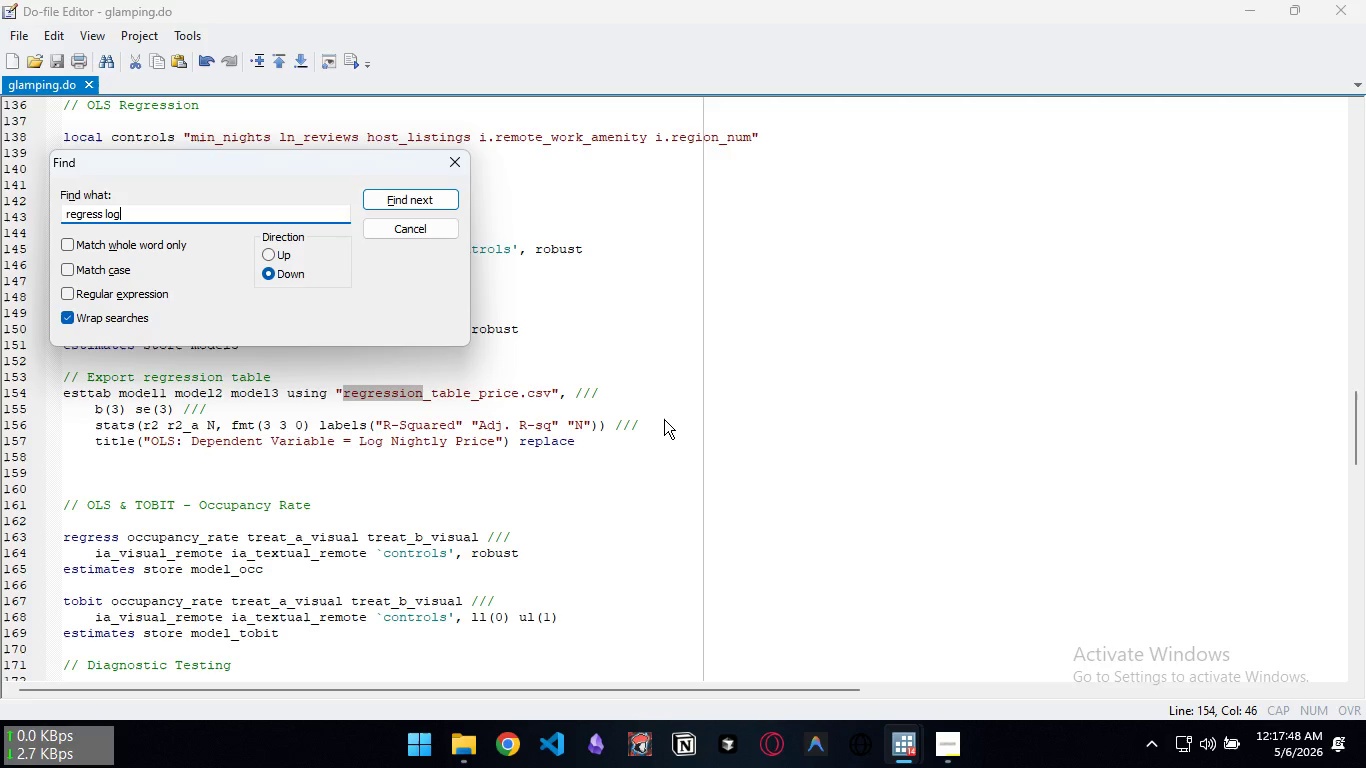 
key(Enter)
 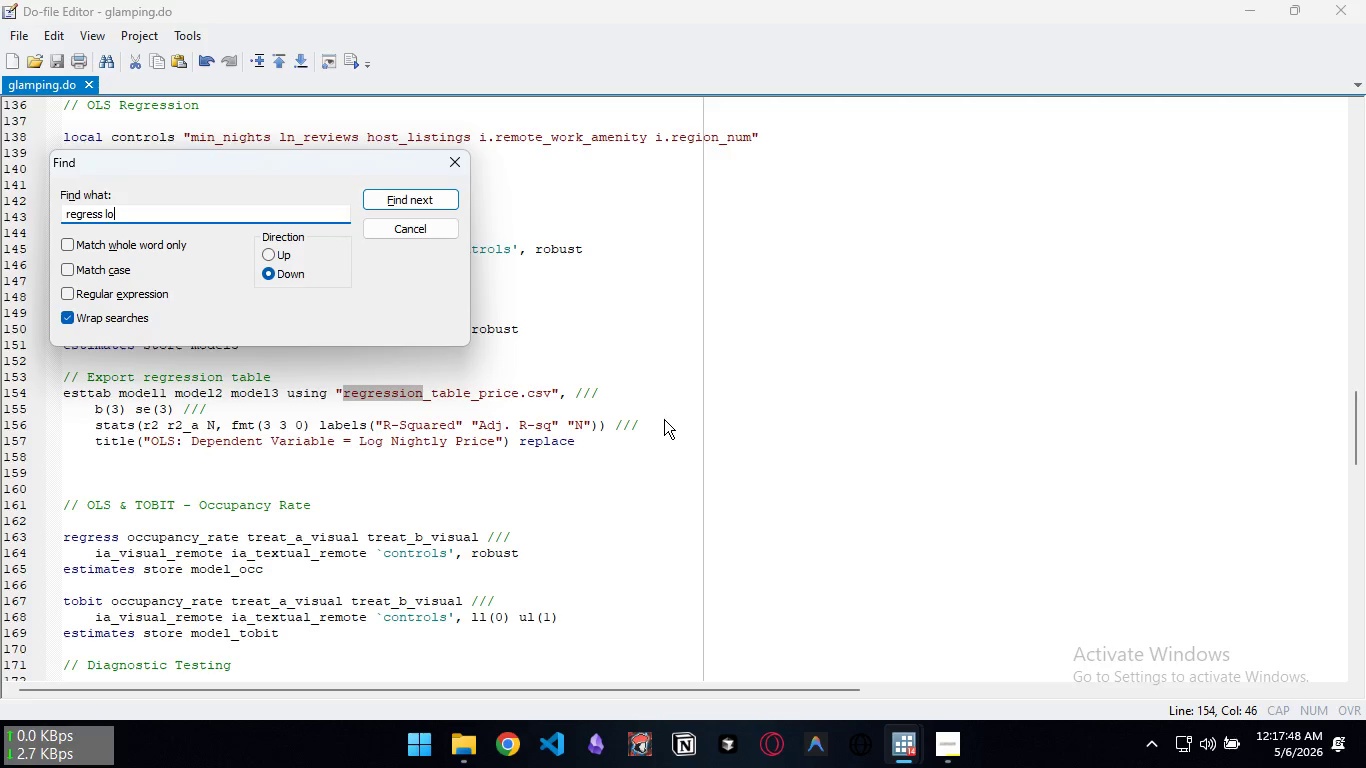 
key(Backspace)
 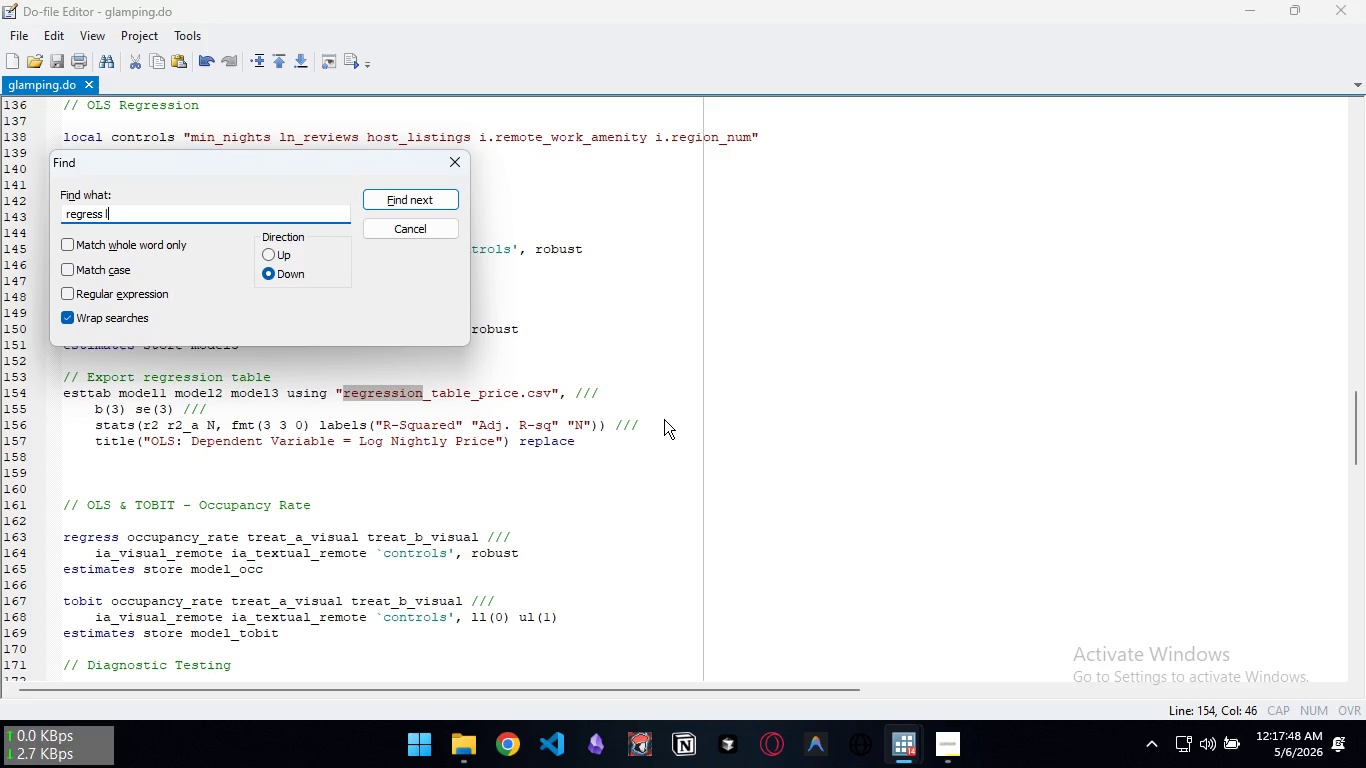 
key(Backspace)
 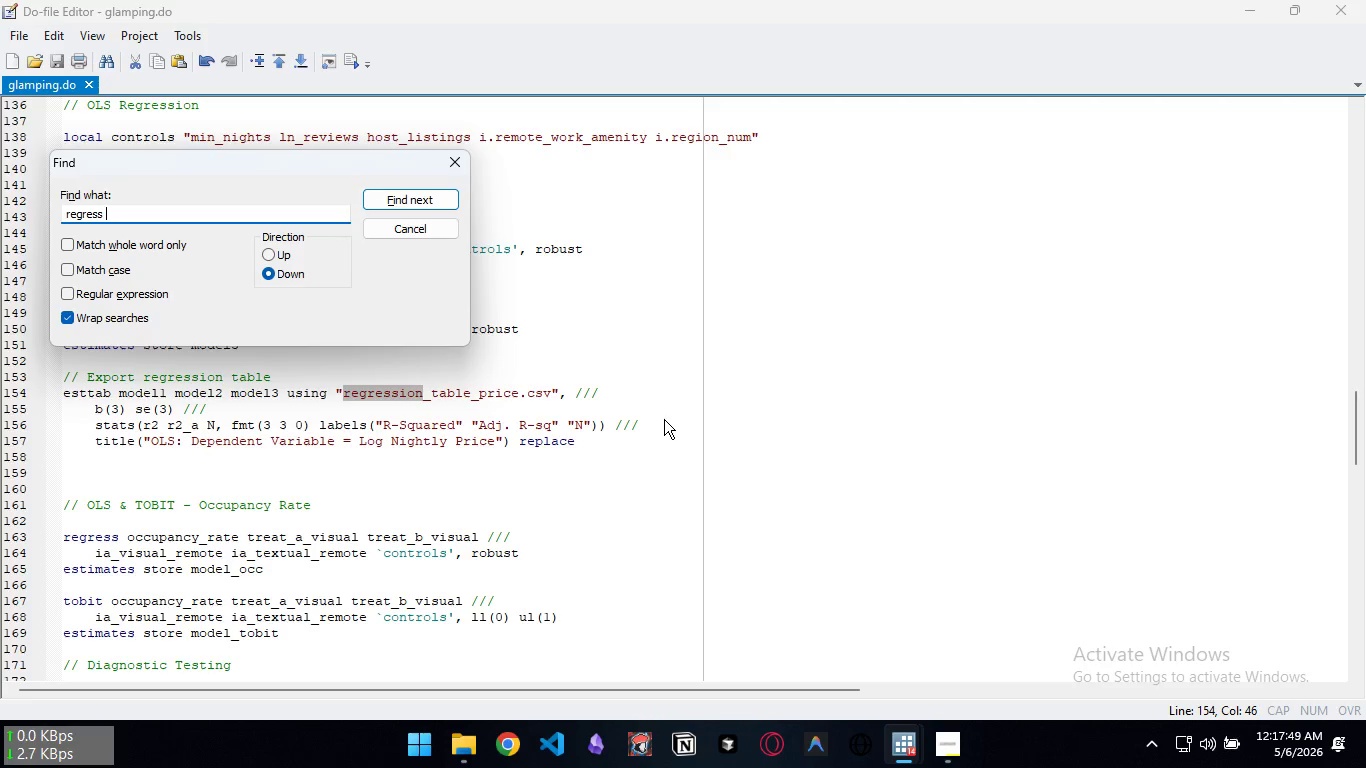 
key(Backspace)
 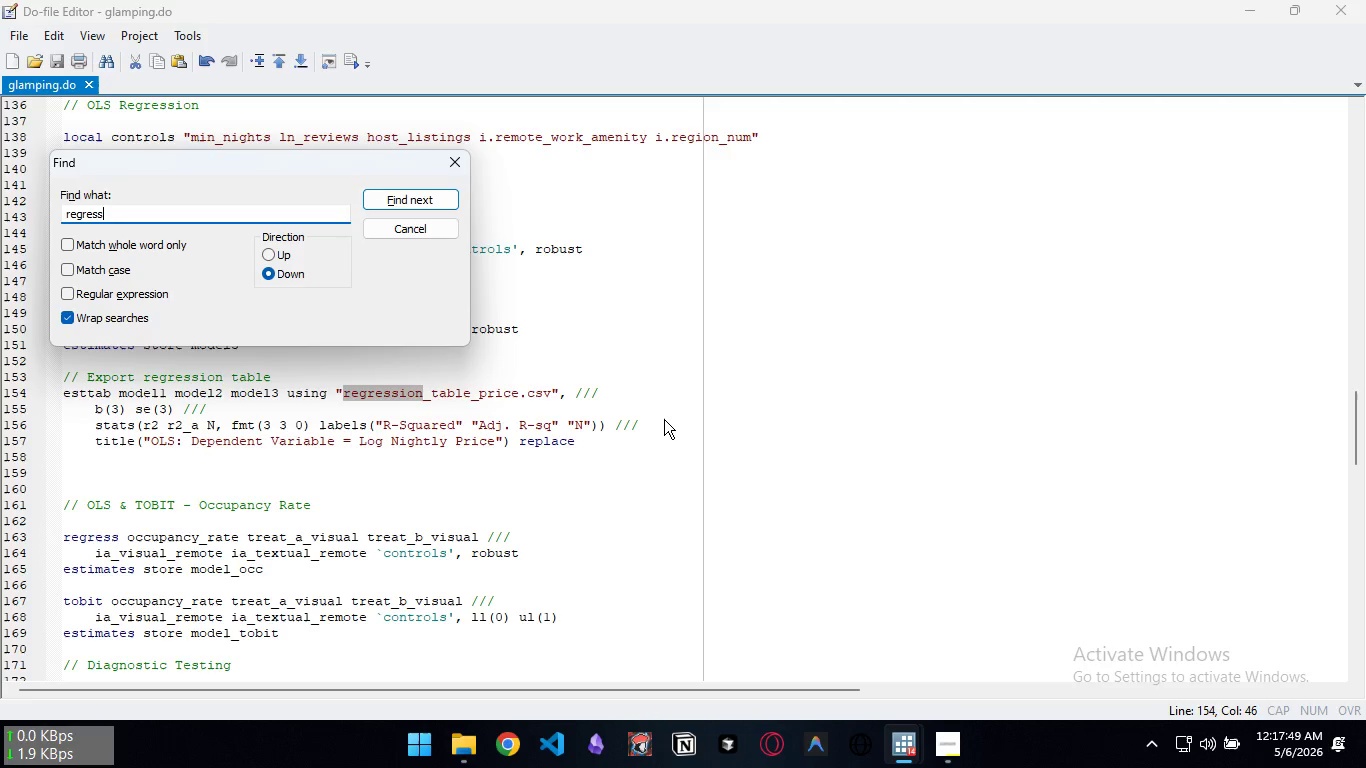 
key(Backspace)
 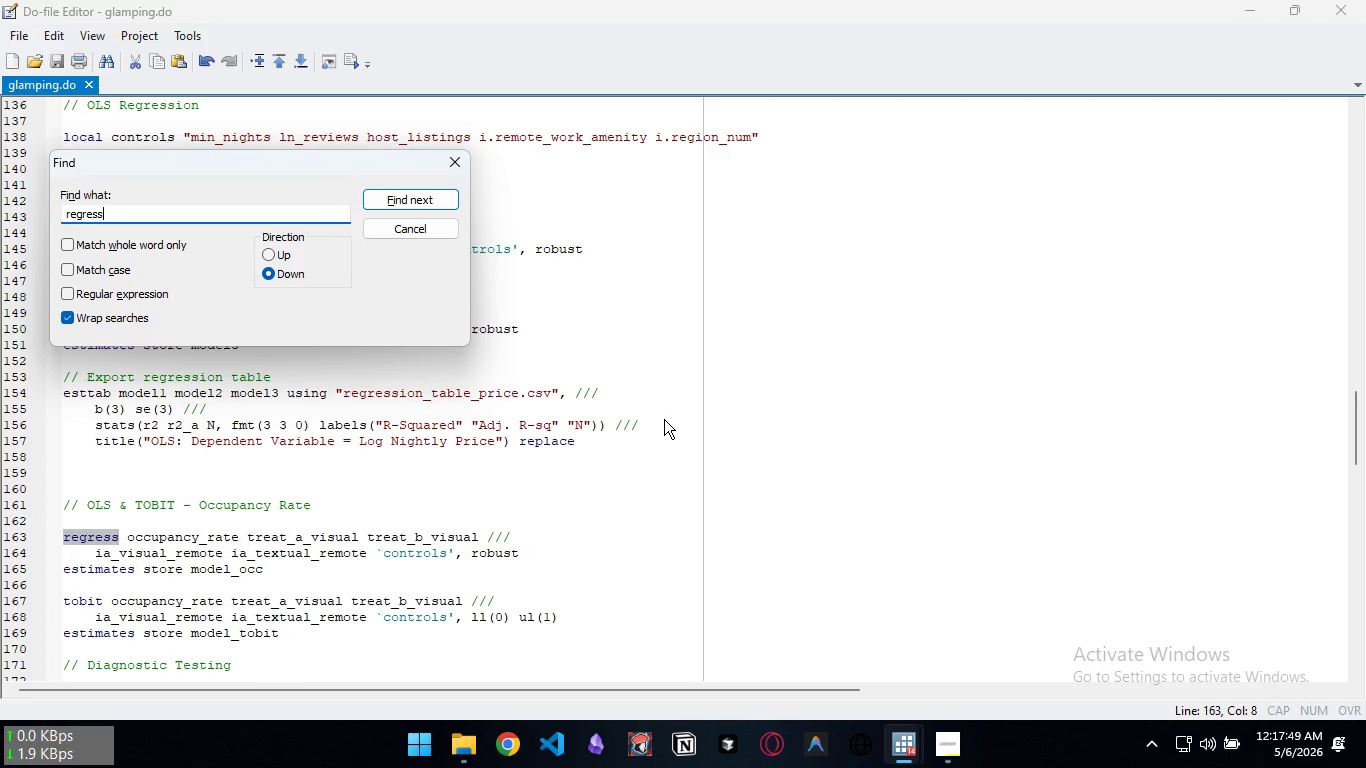 
key(Enter)
 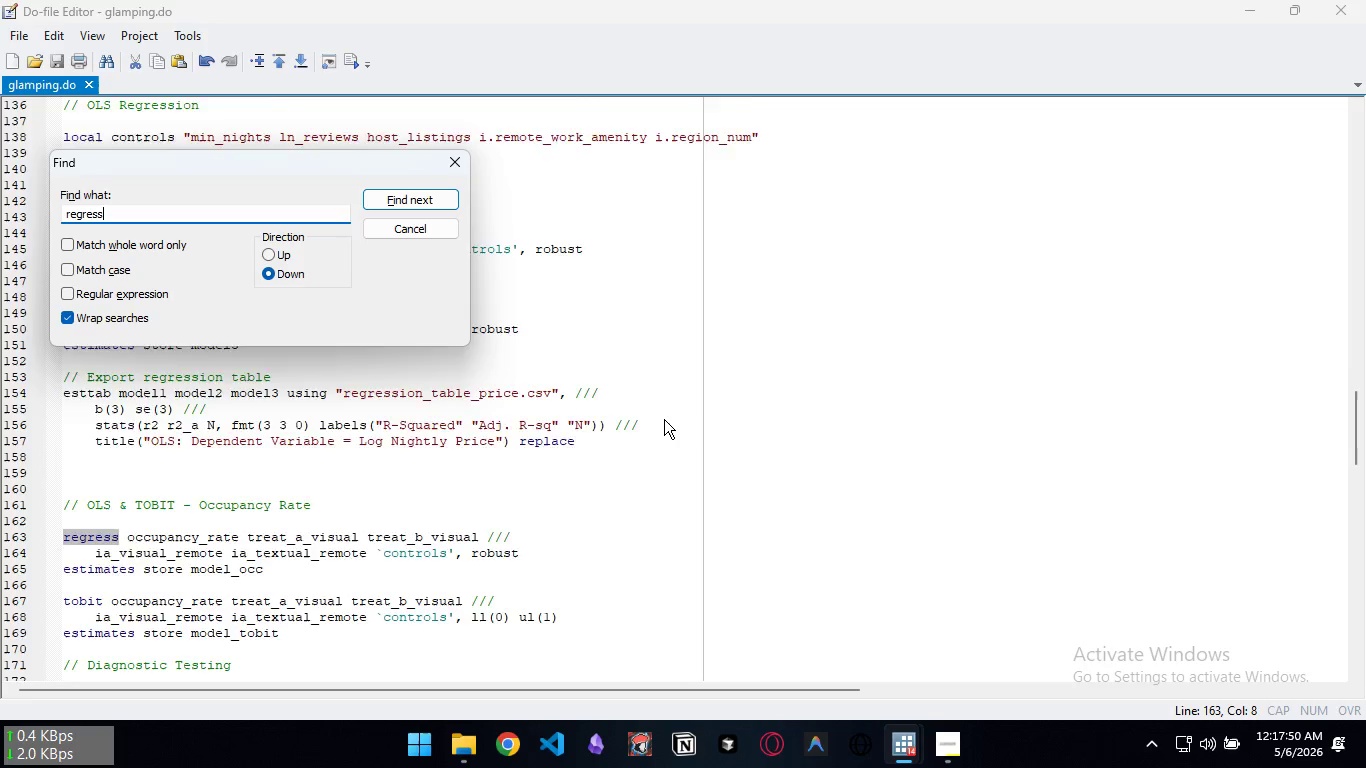 
key(Enter)
 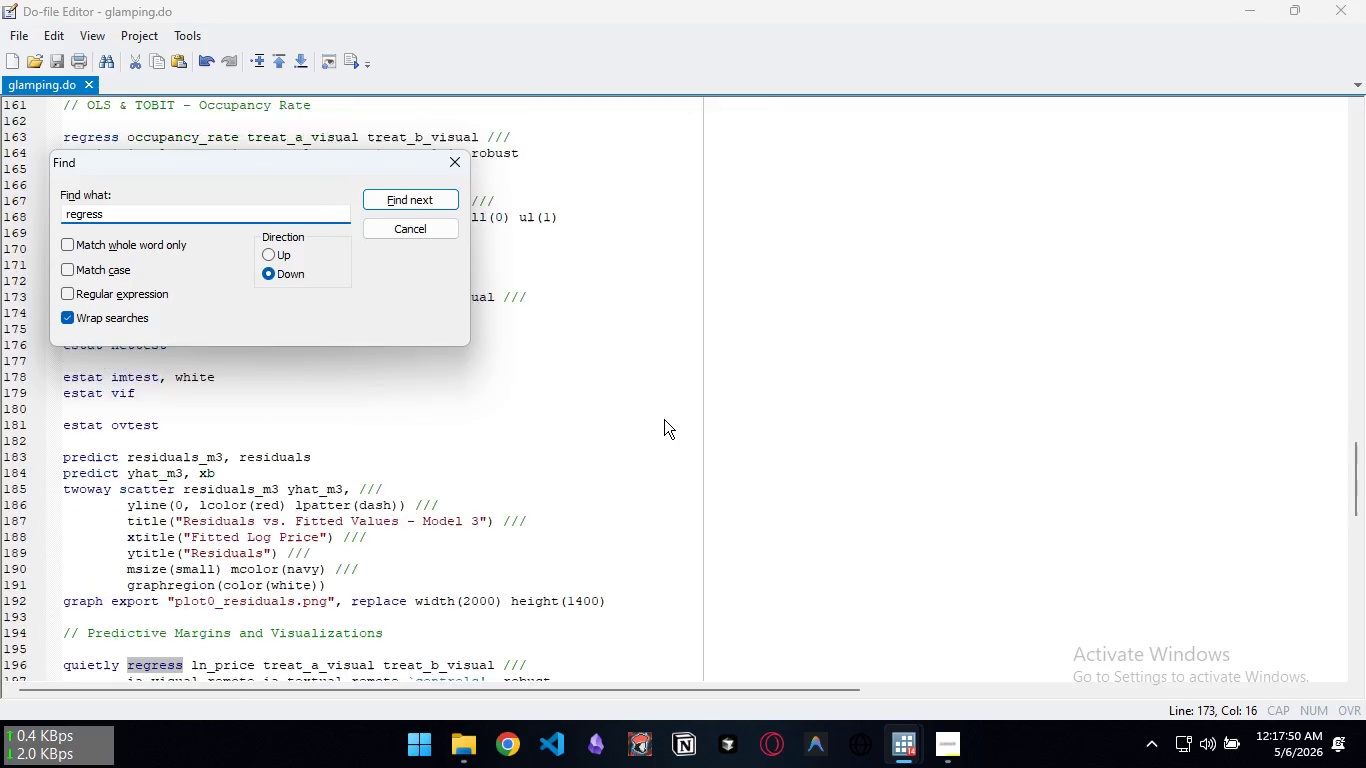 
key(Enter)
 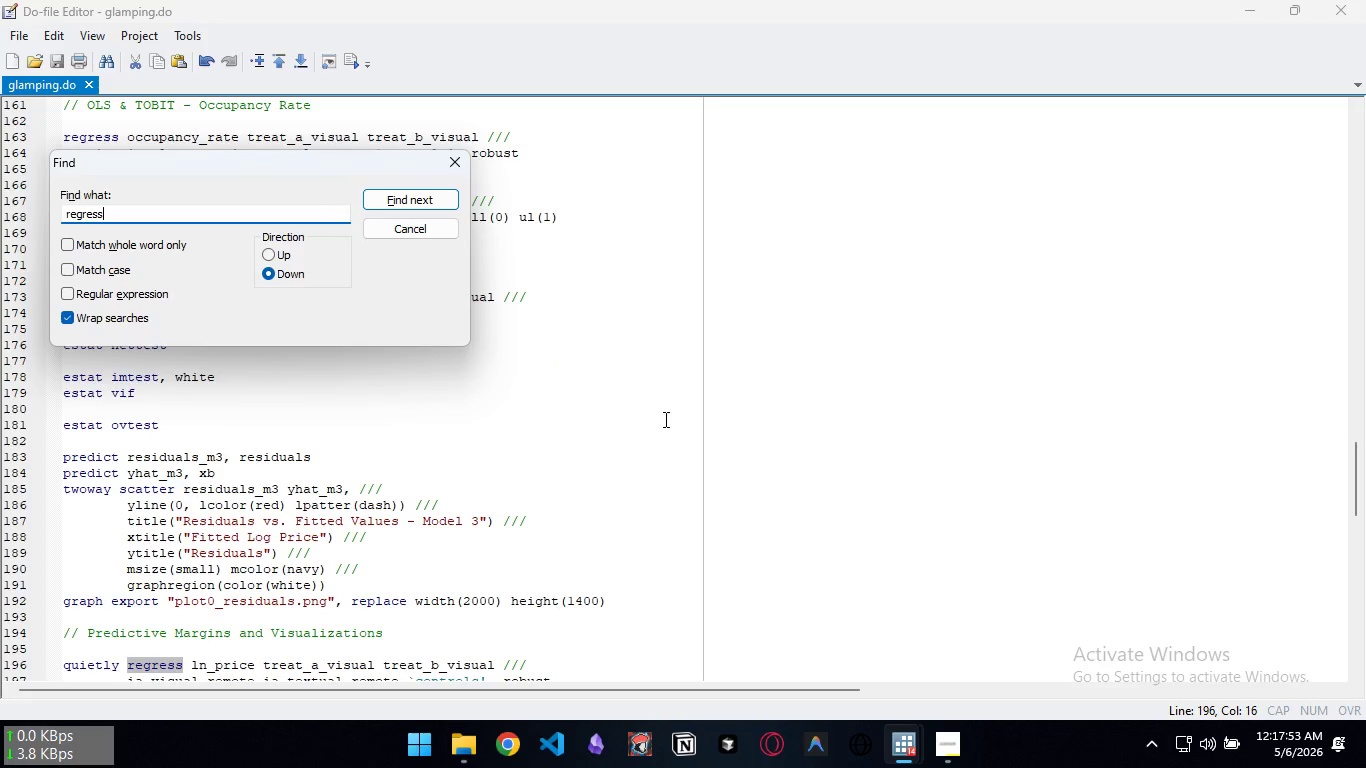 
key(Control+ControlLeft)
 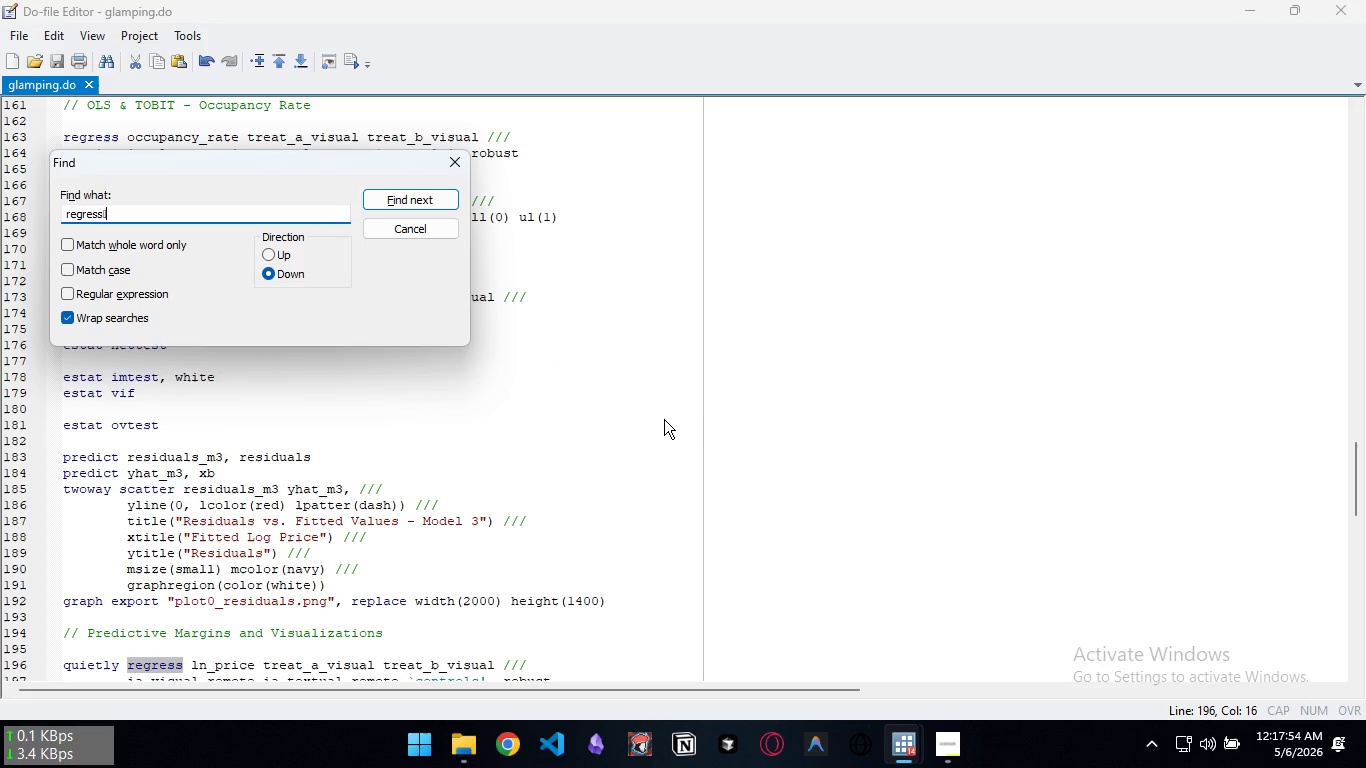 
key(Control+Backspace)
 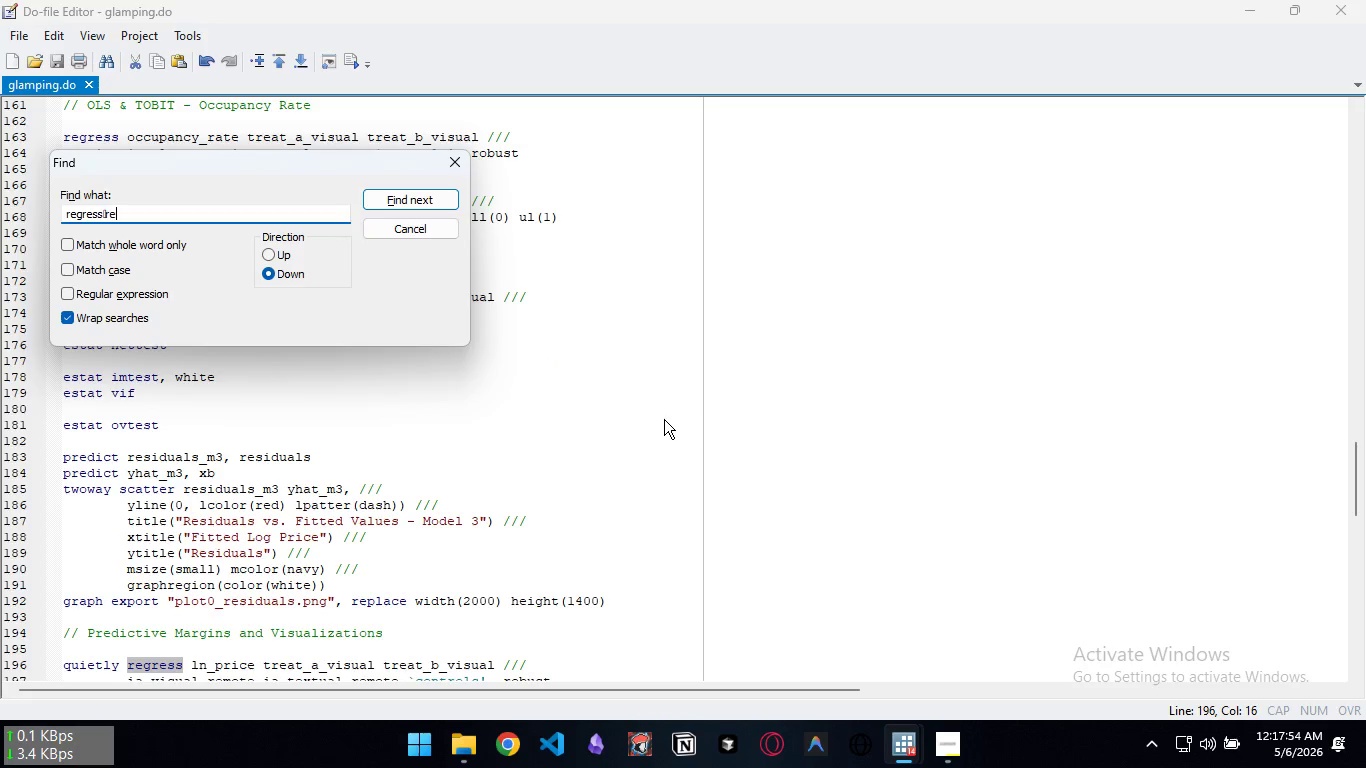 
type(reg)
 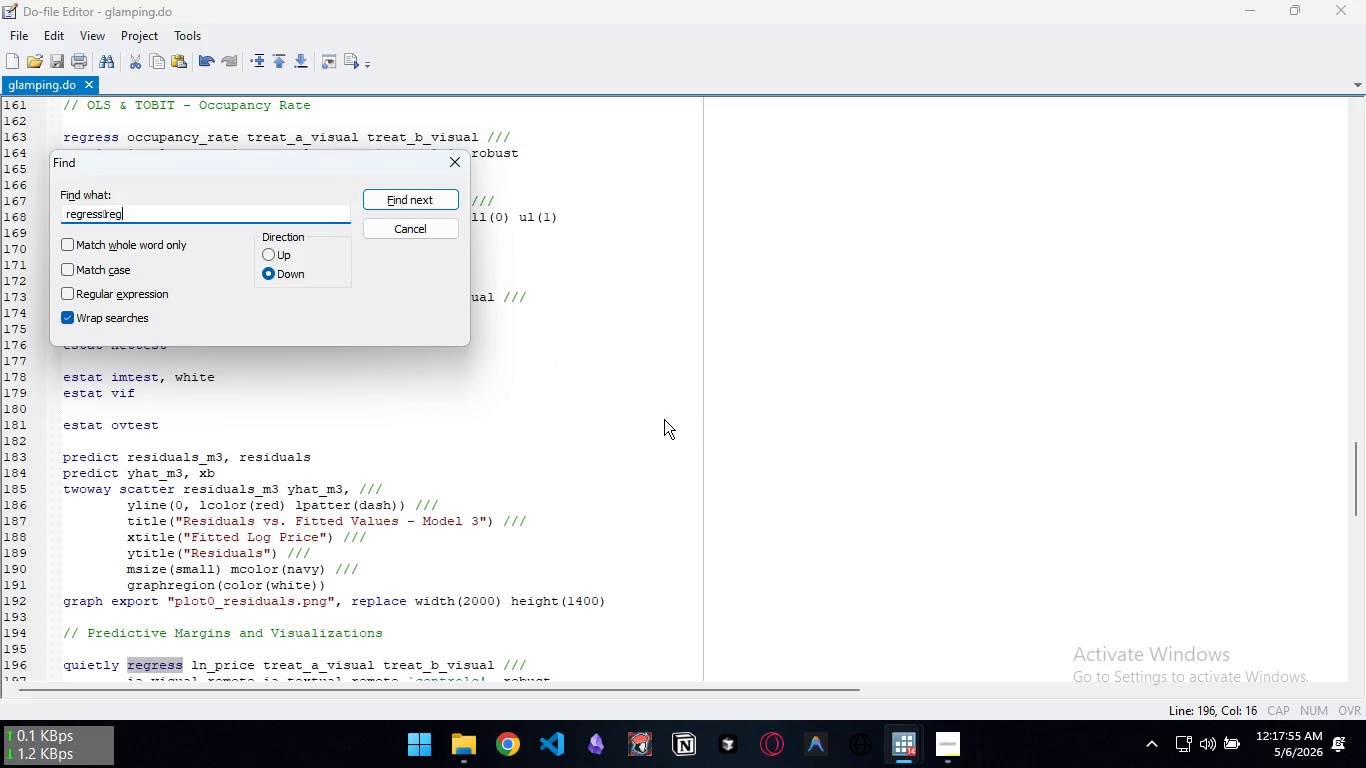 
key(Enter)
 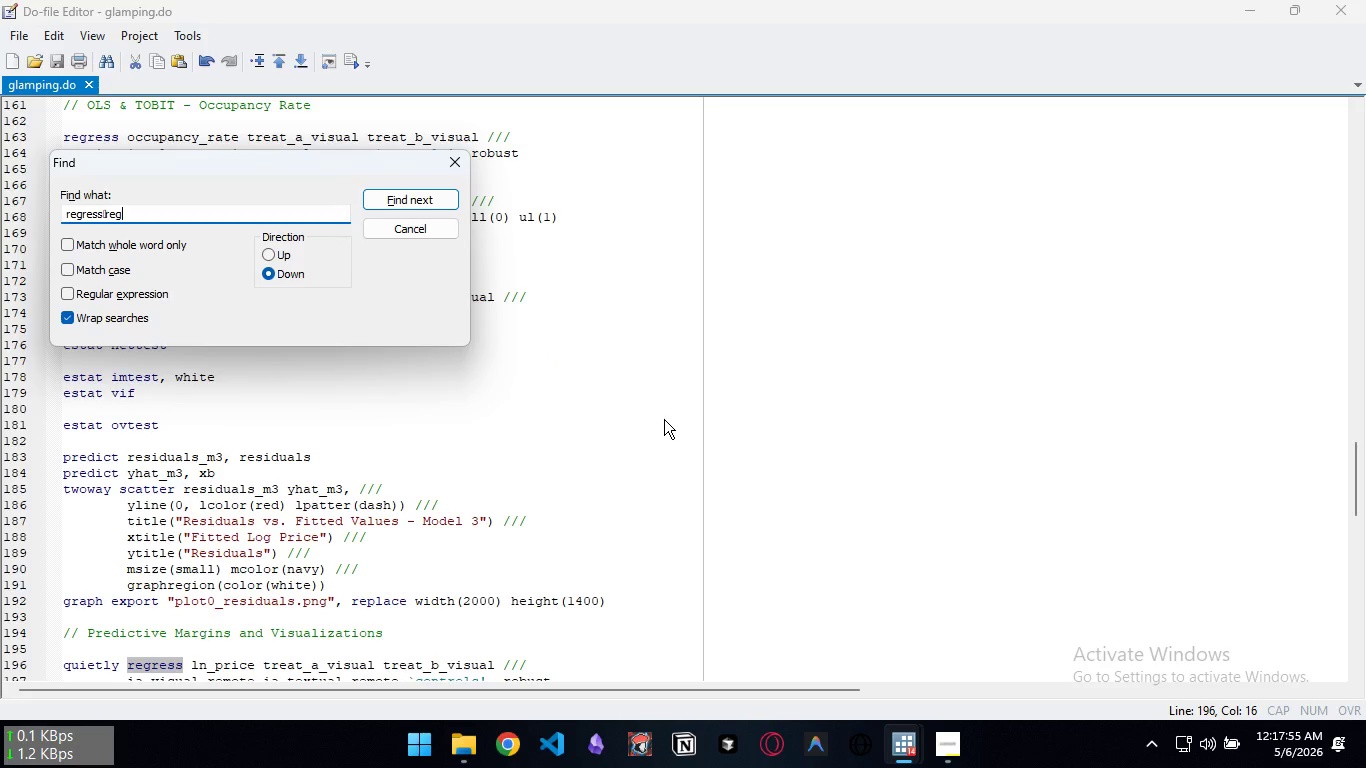 
key(Control+ControlLeft)
 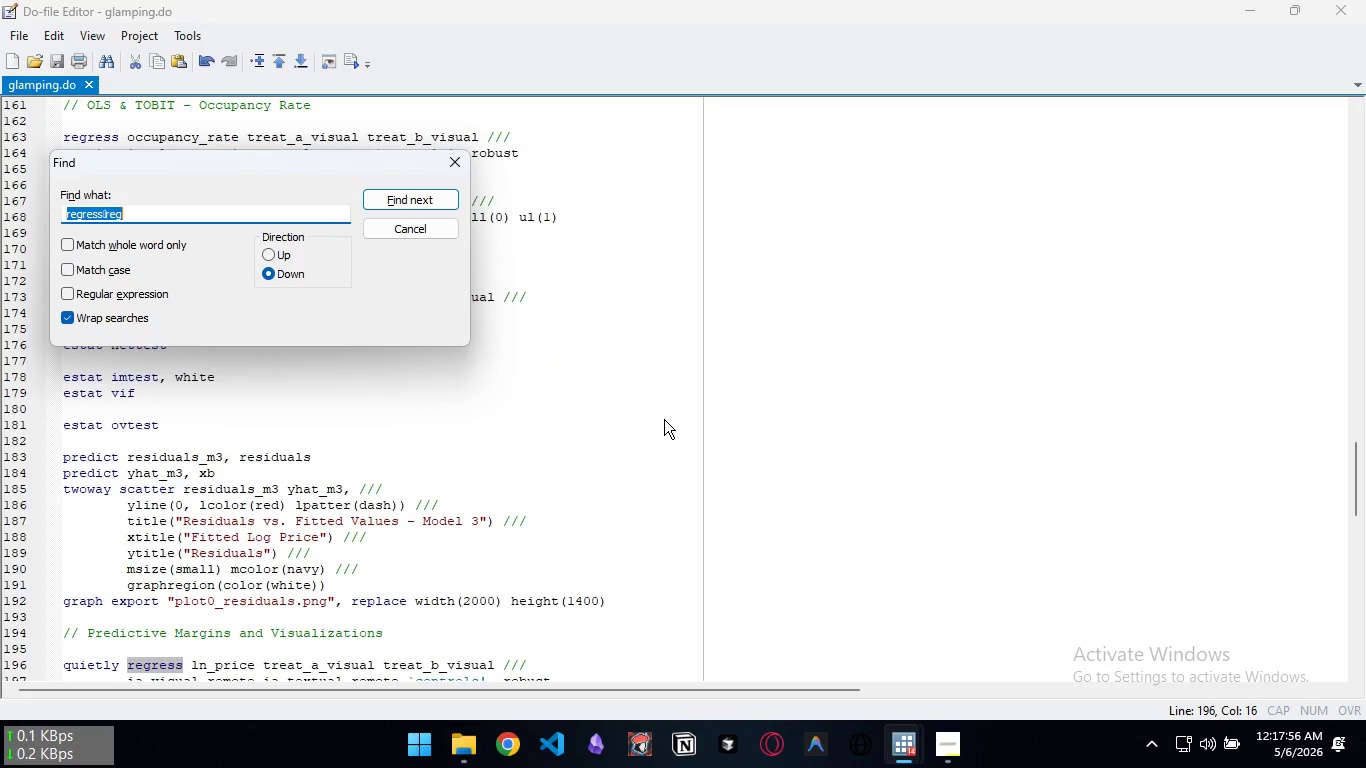 
key(Control+A)
 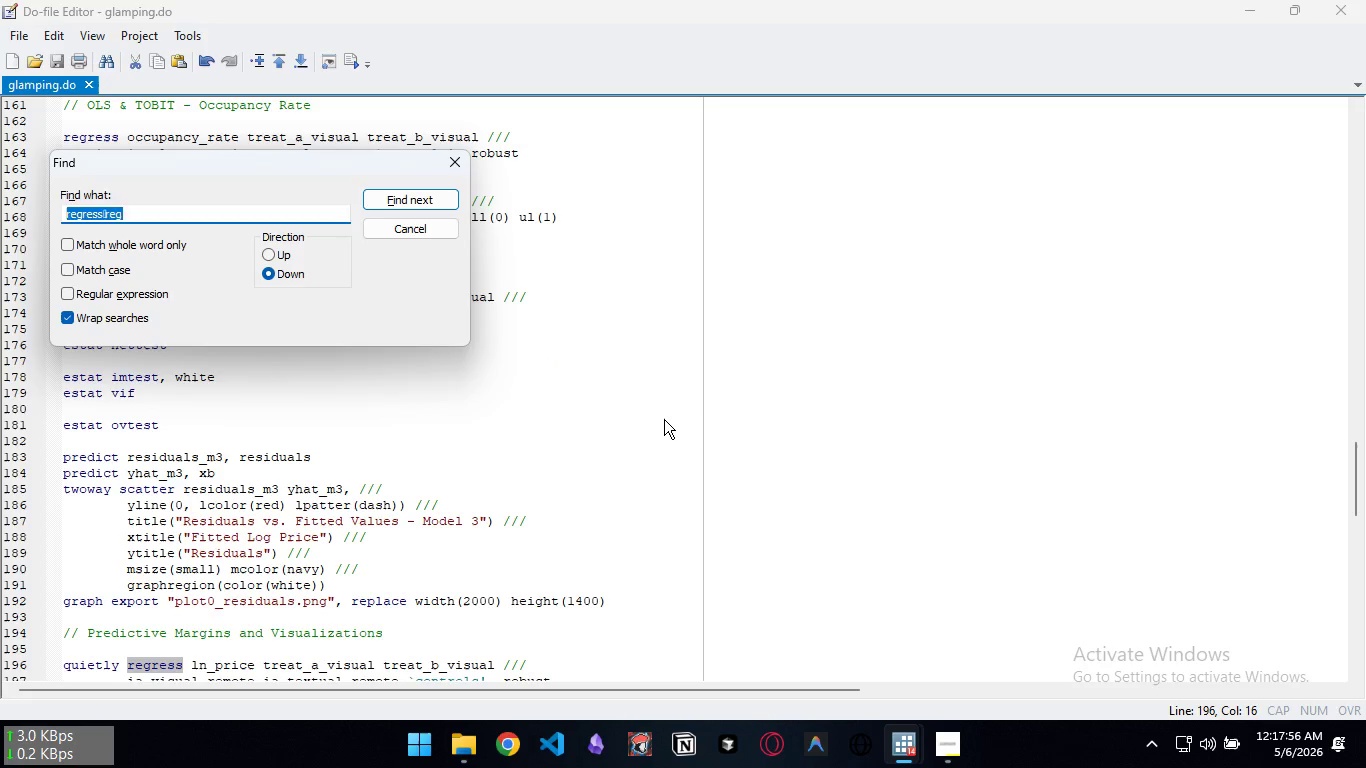 
type(reg)
 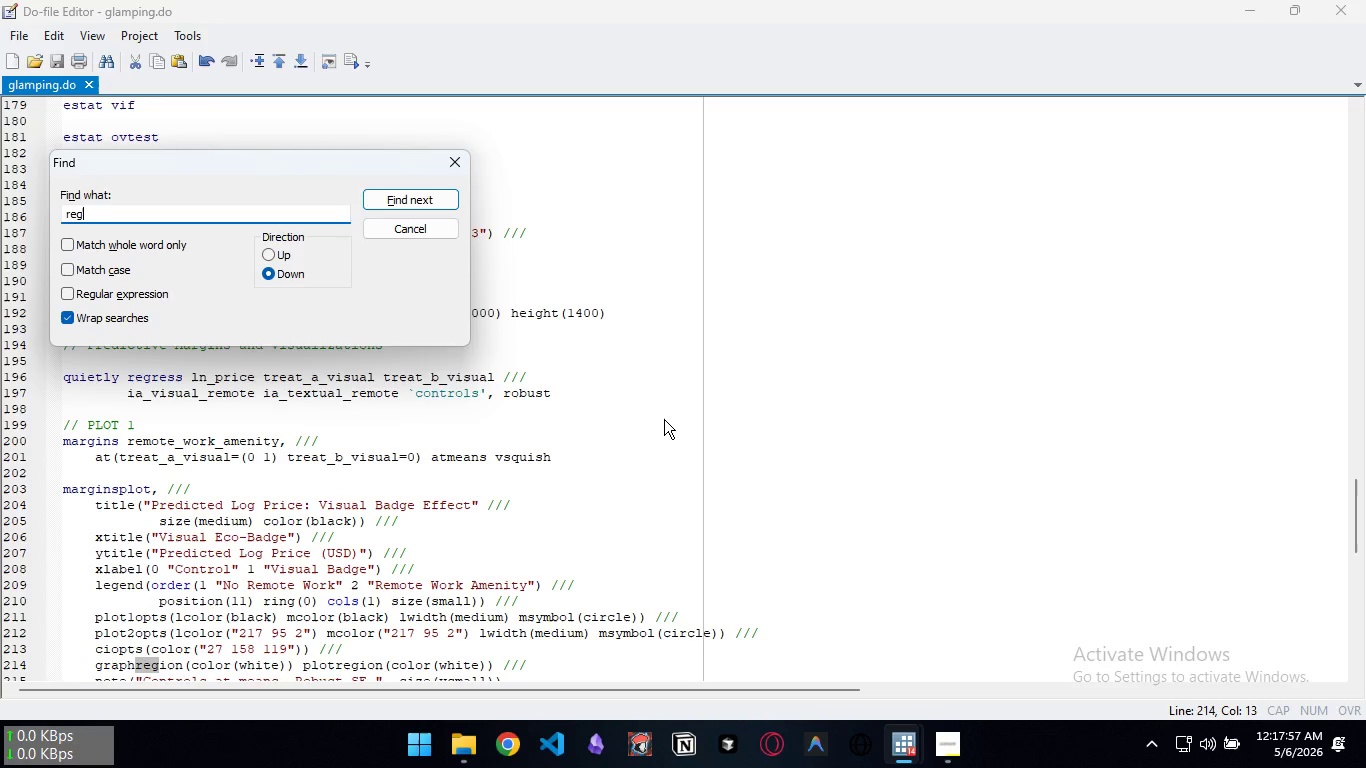 
key(Enter)
 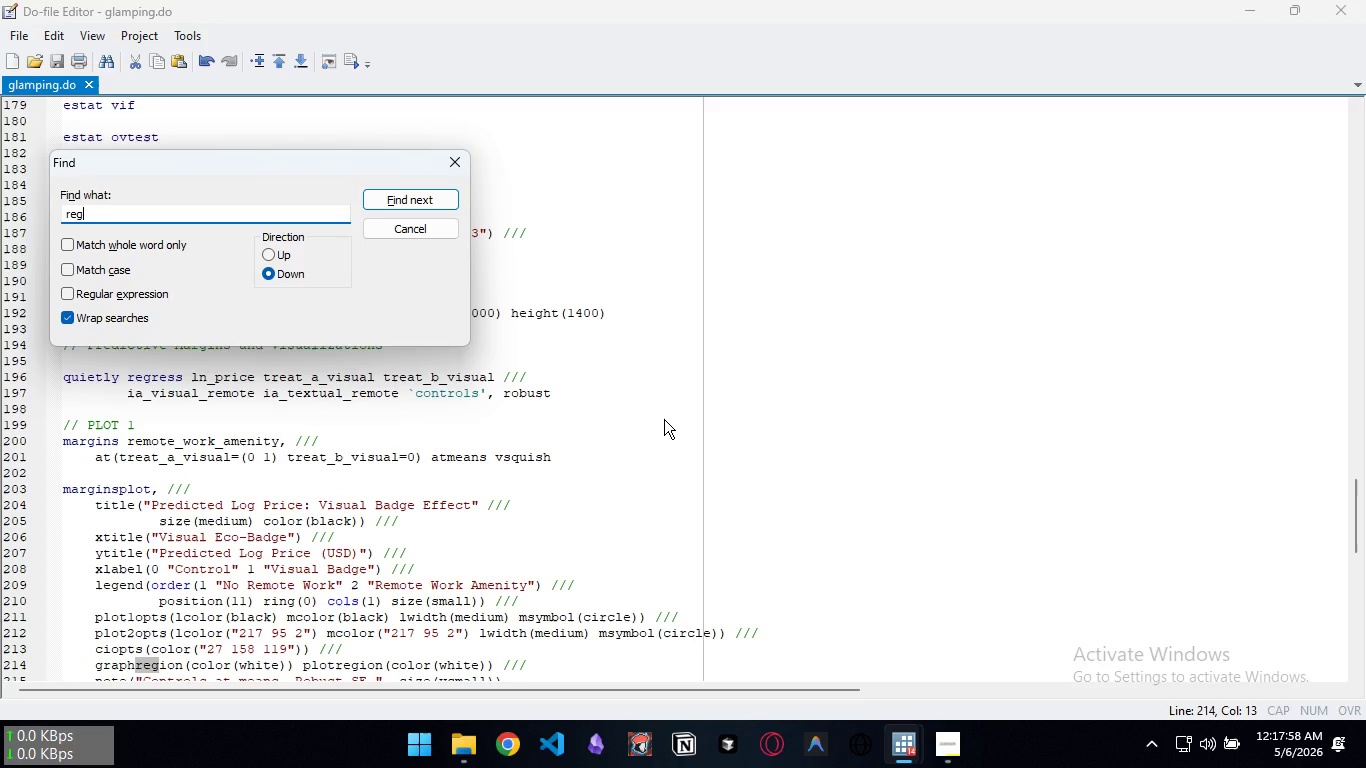 
key(Enter)
 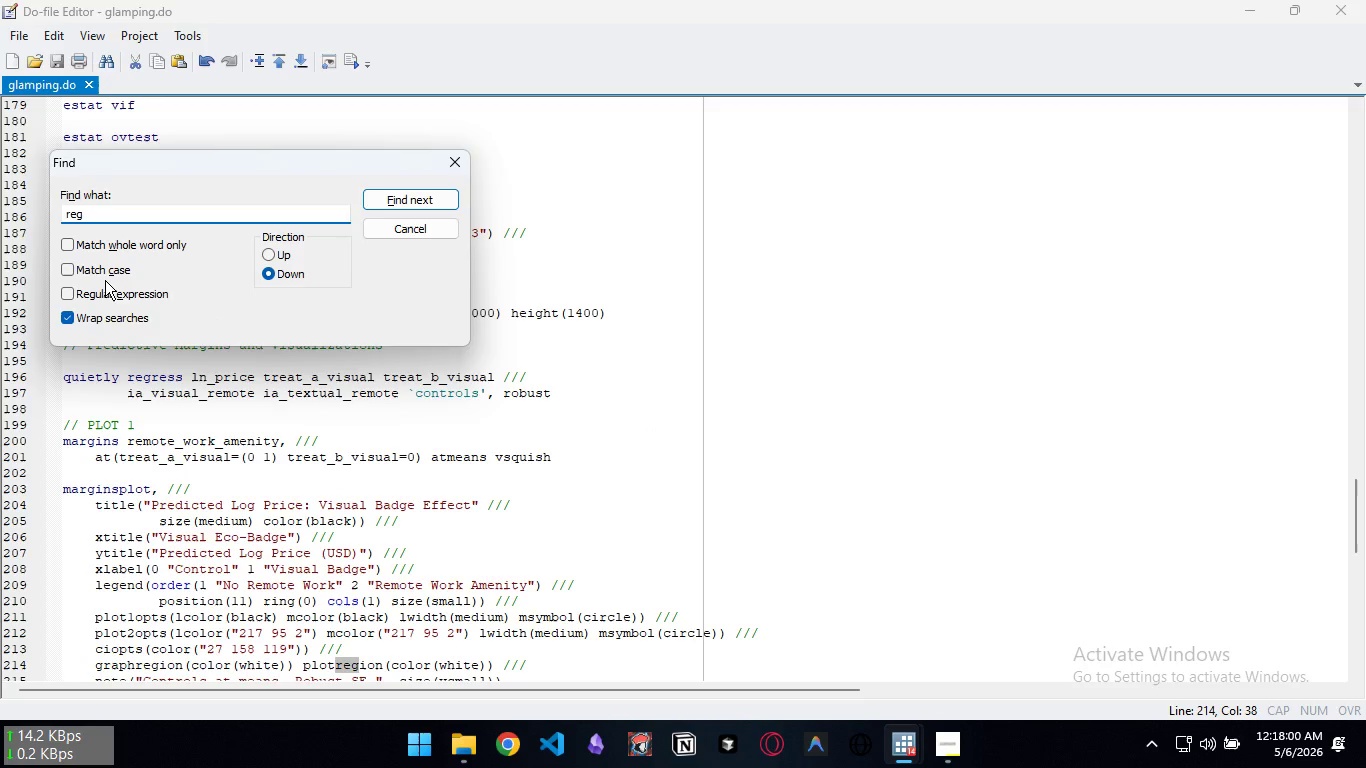 
left_click([124, 242])
 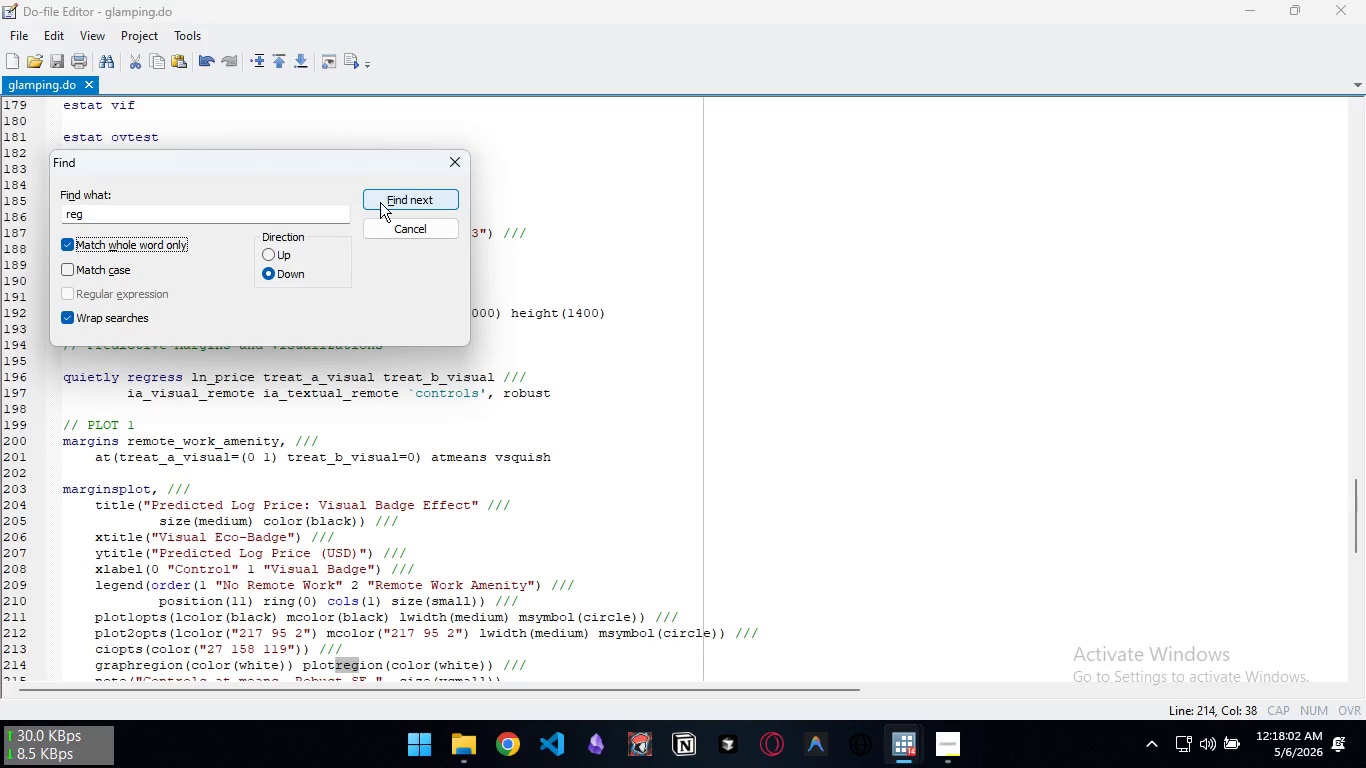 
left_click([380, 202])
 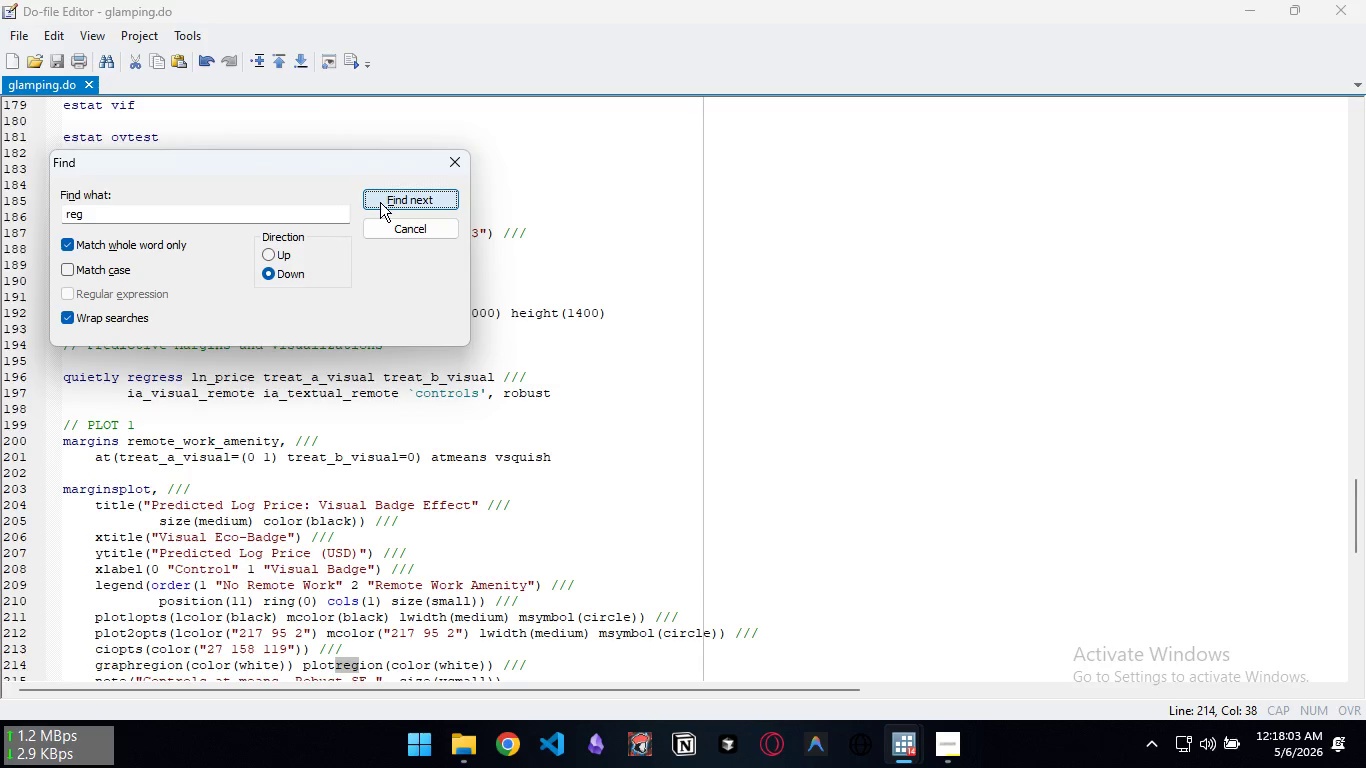 
double_click([380, 202])
 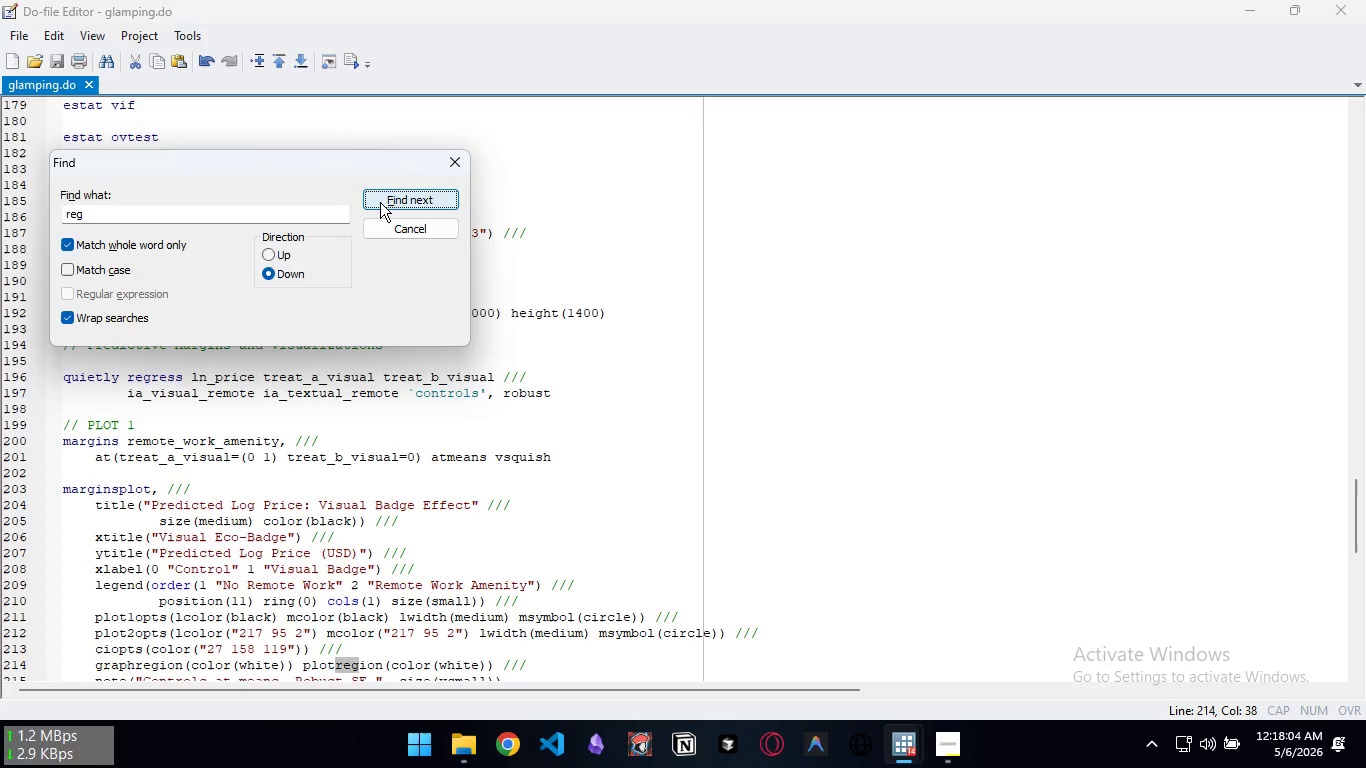 
left_click([380, 202])
 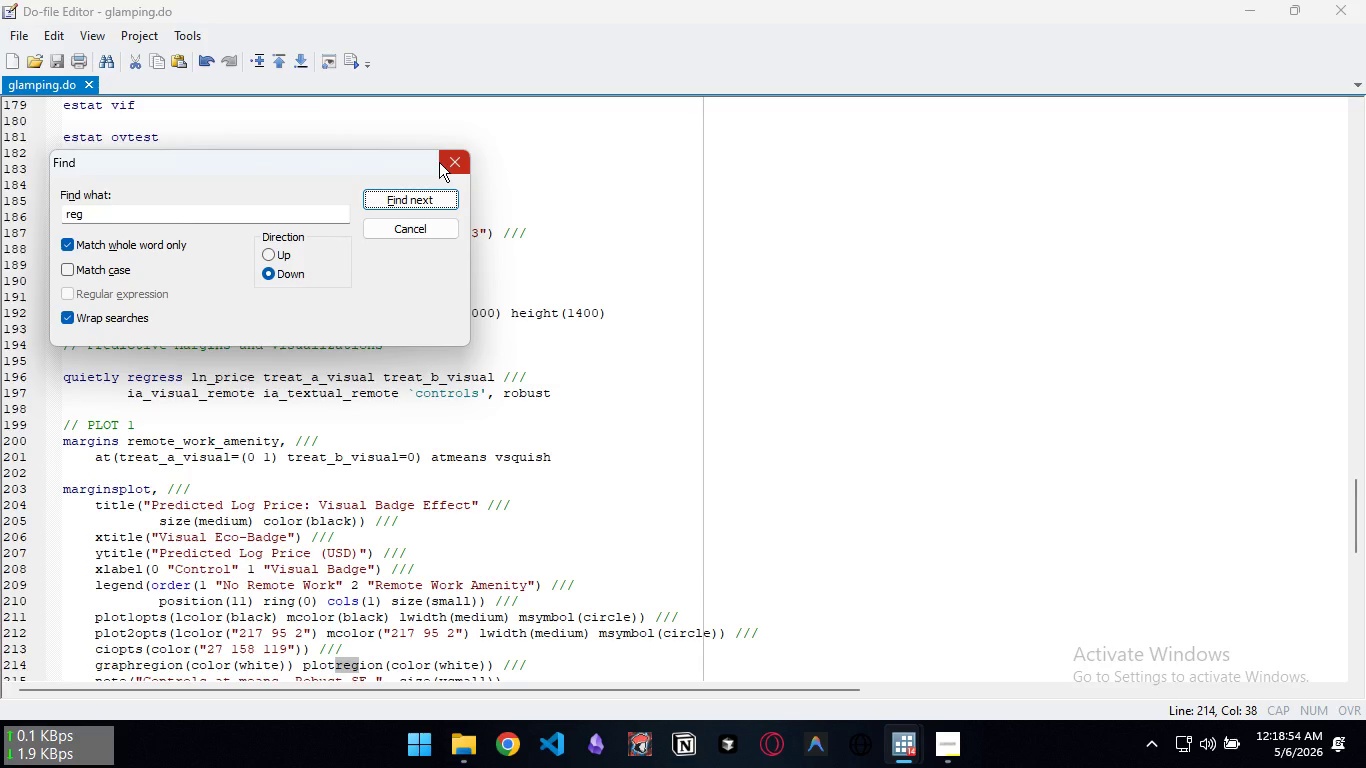 
wait(55.36)
 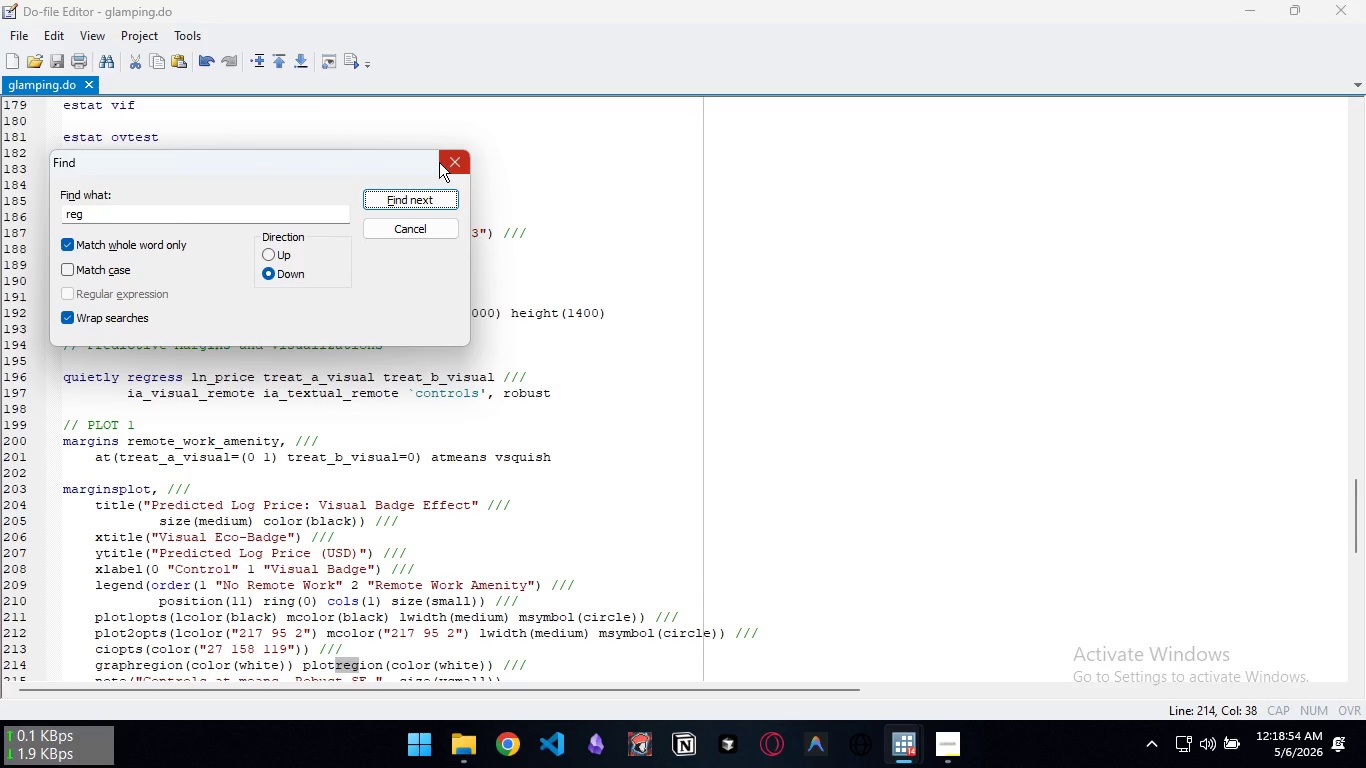 
left_click([441, 162])
 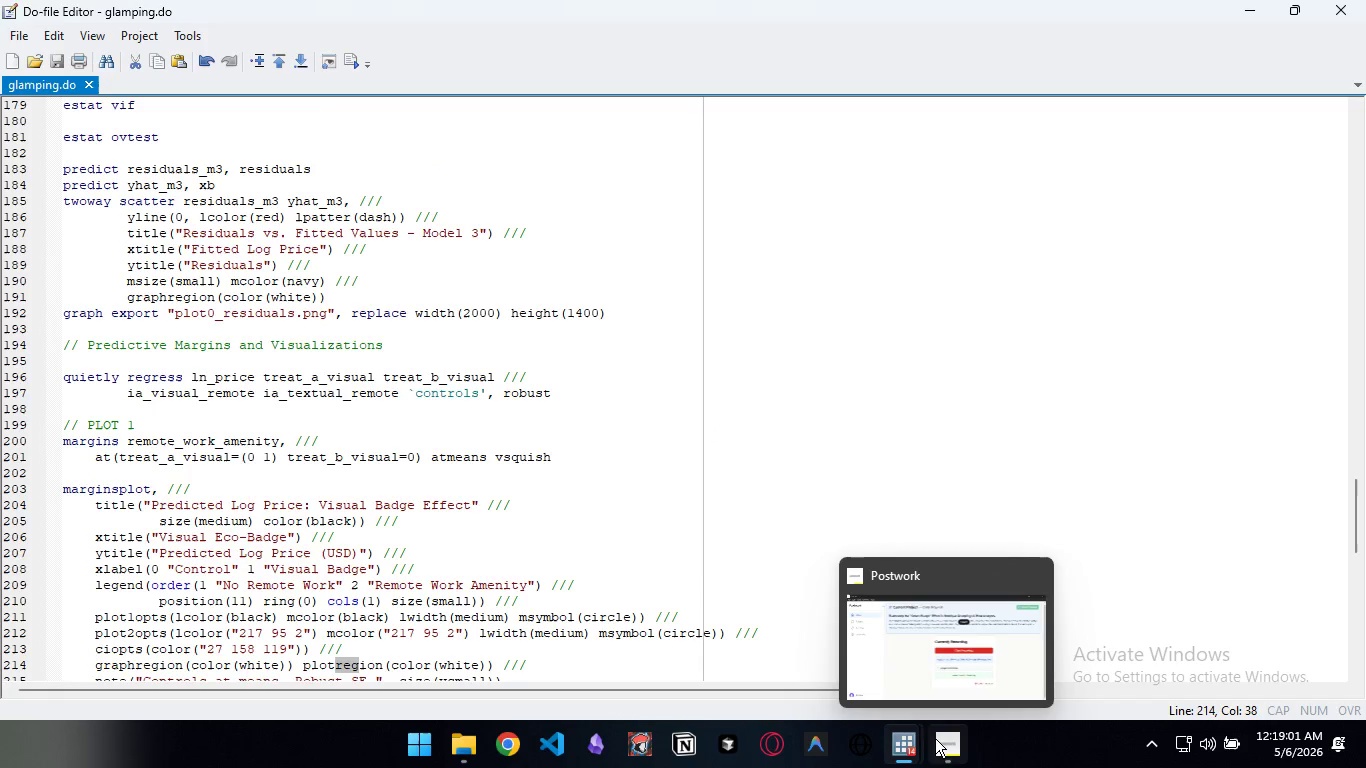 
scroll: coordinate [516, 489], scroll_direction: down, amount: 28.0
 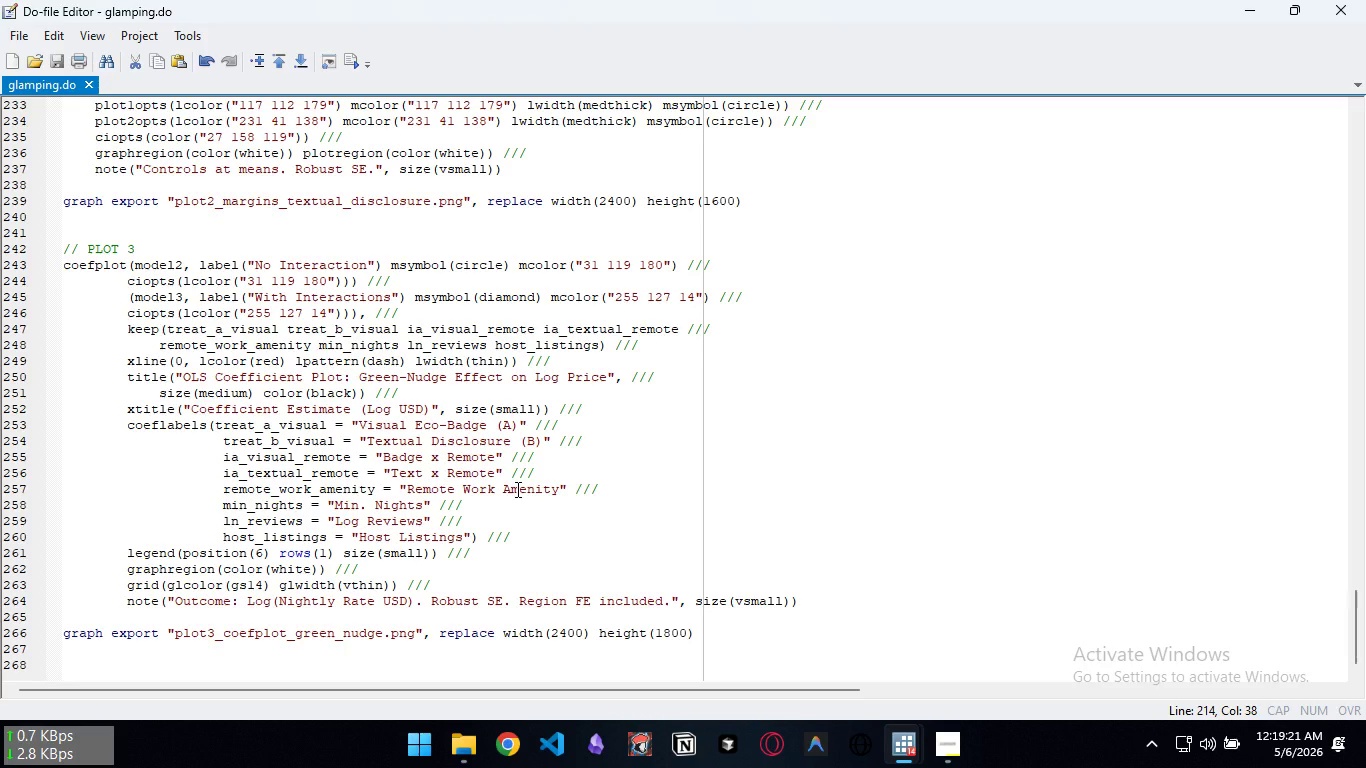 
wait(20.93)
 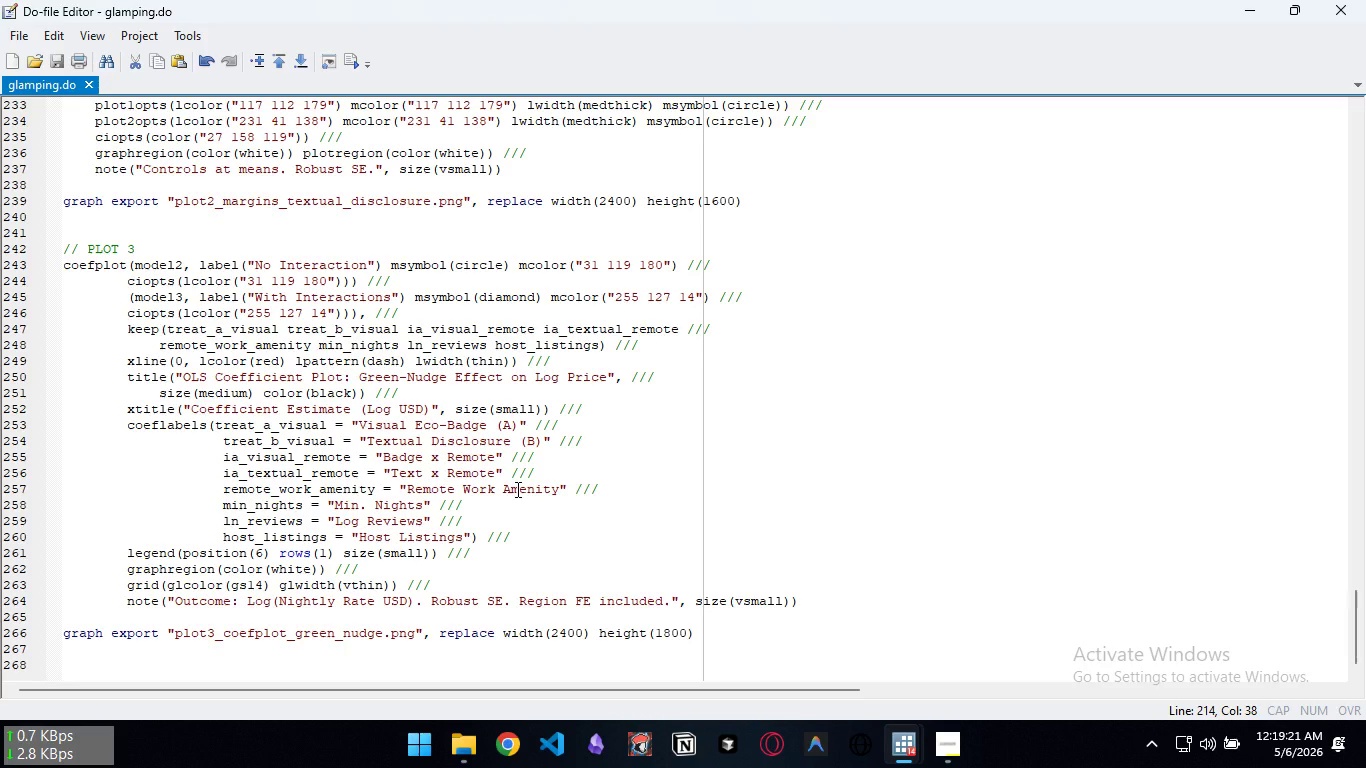 
key(Enter)
 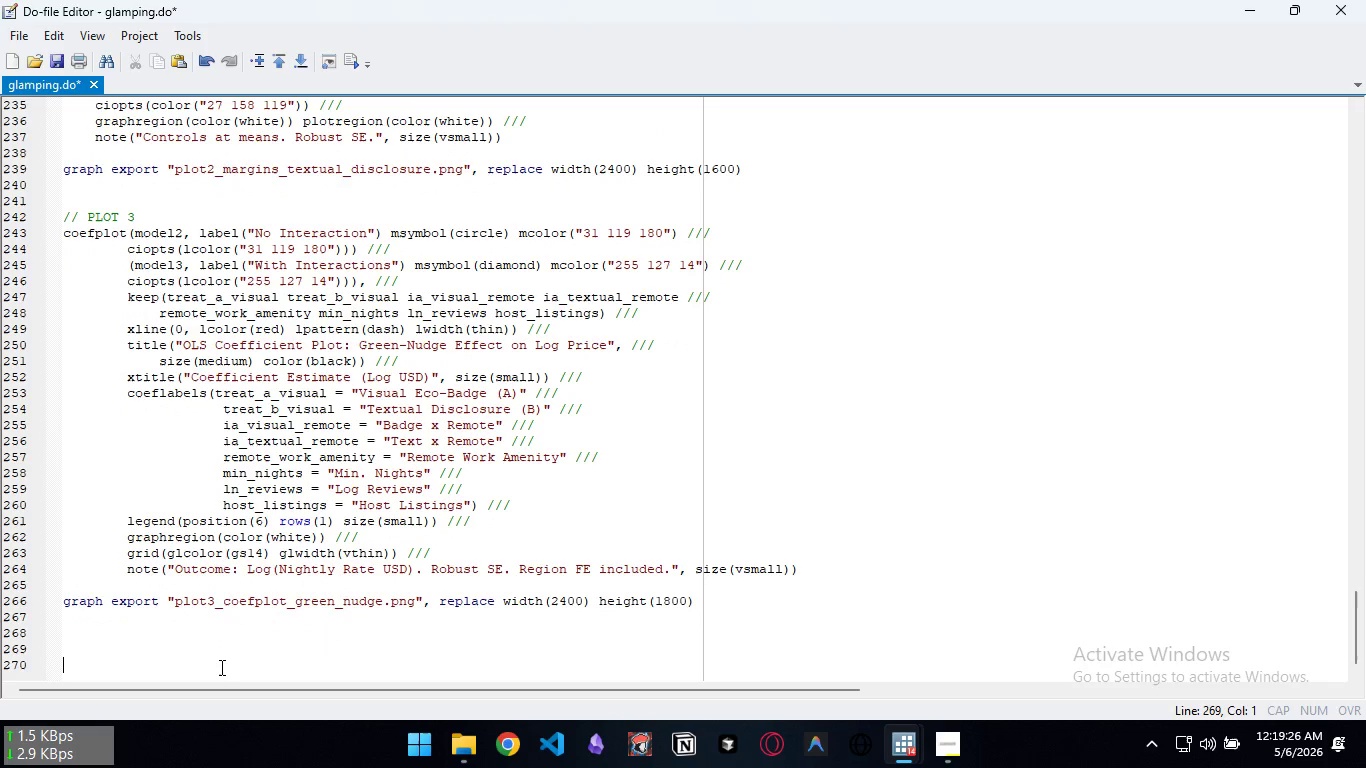 
key(Enter)
 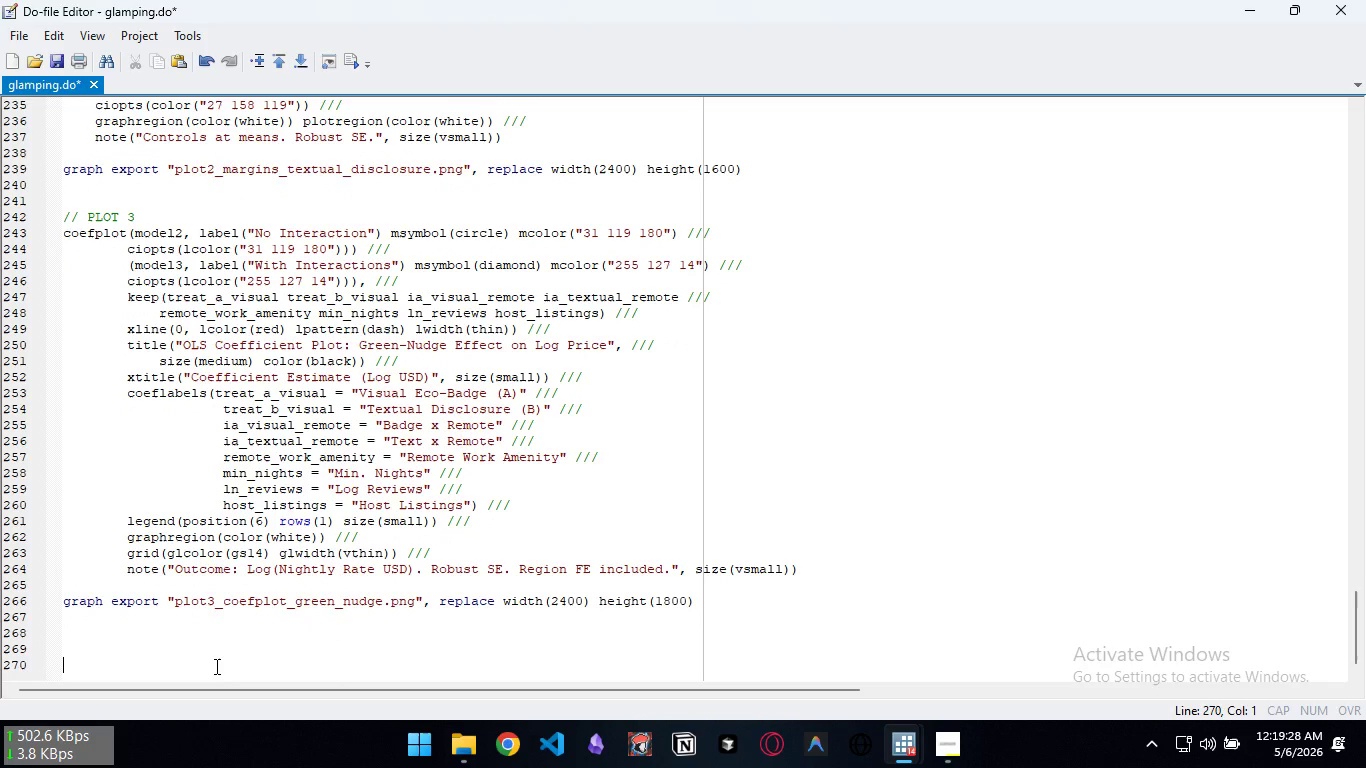 
type(esit)
key(Backspace)
key(Backspace)
type(timates restore model3)
 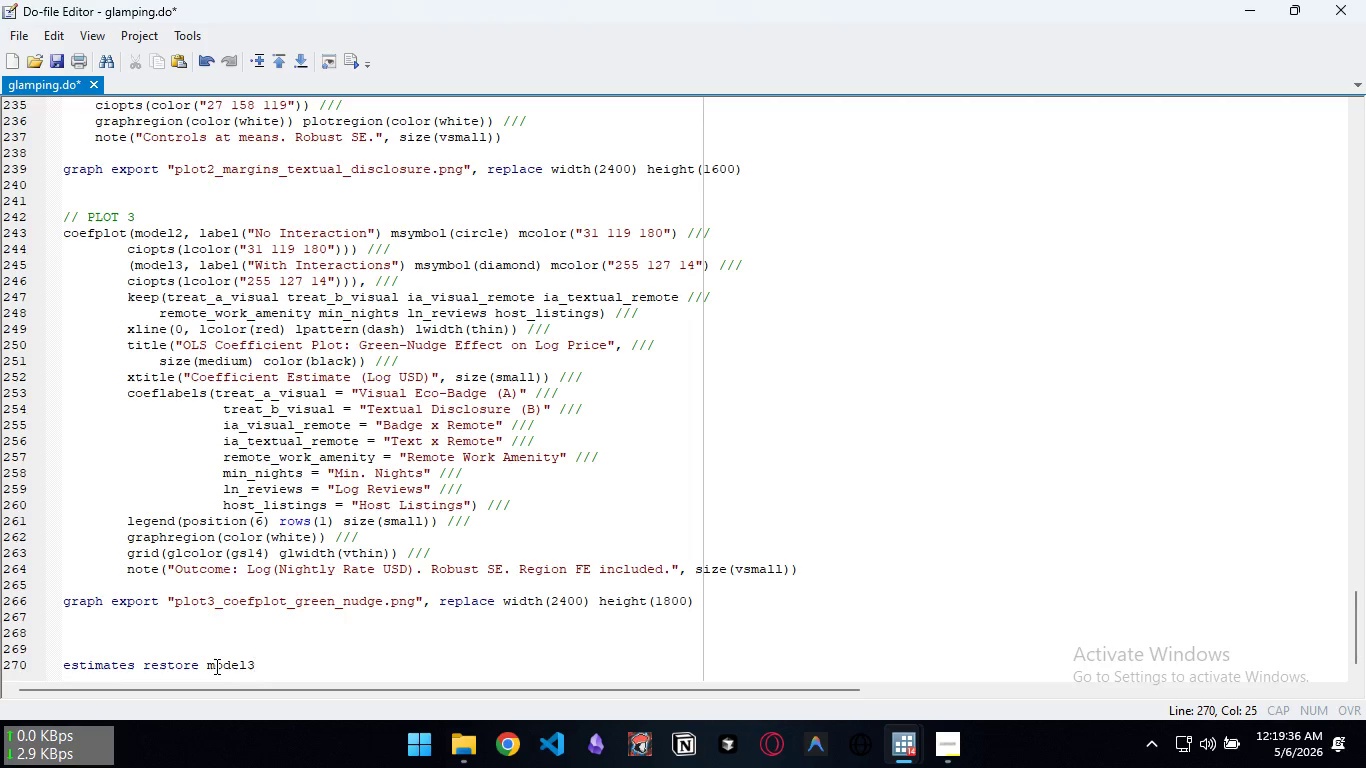 
key(Enter)
 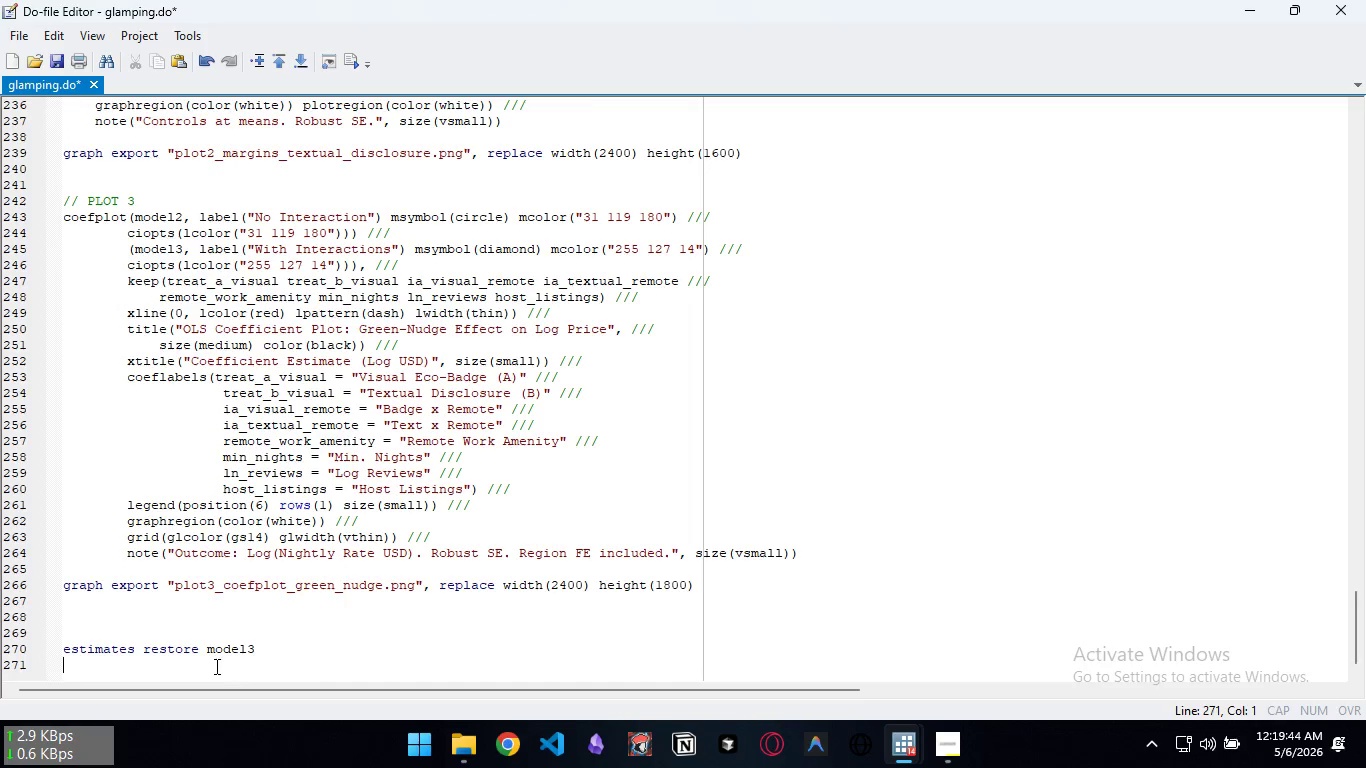 
wait(11.95)
 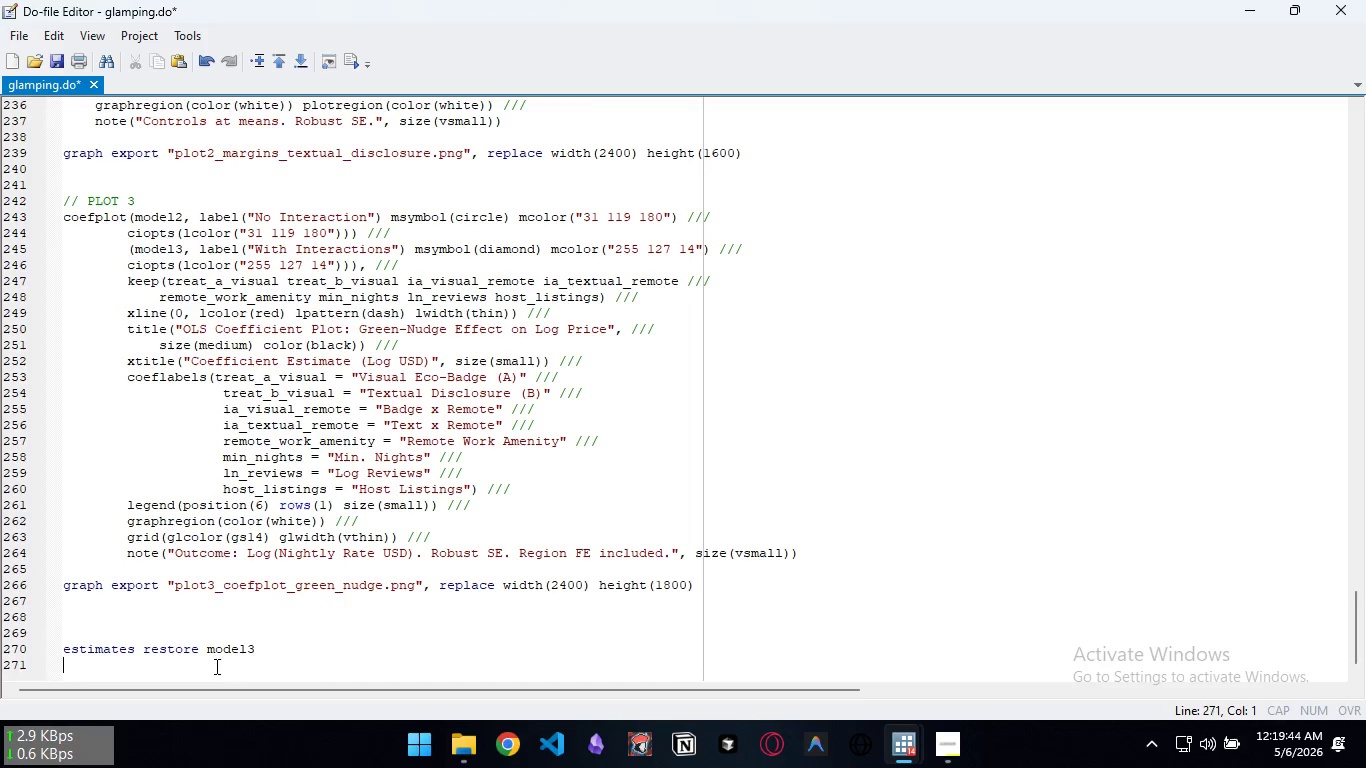 
type(lincom treat_a_visual)
 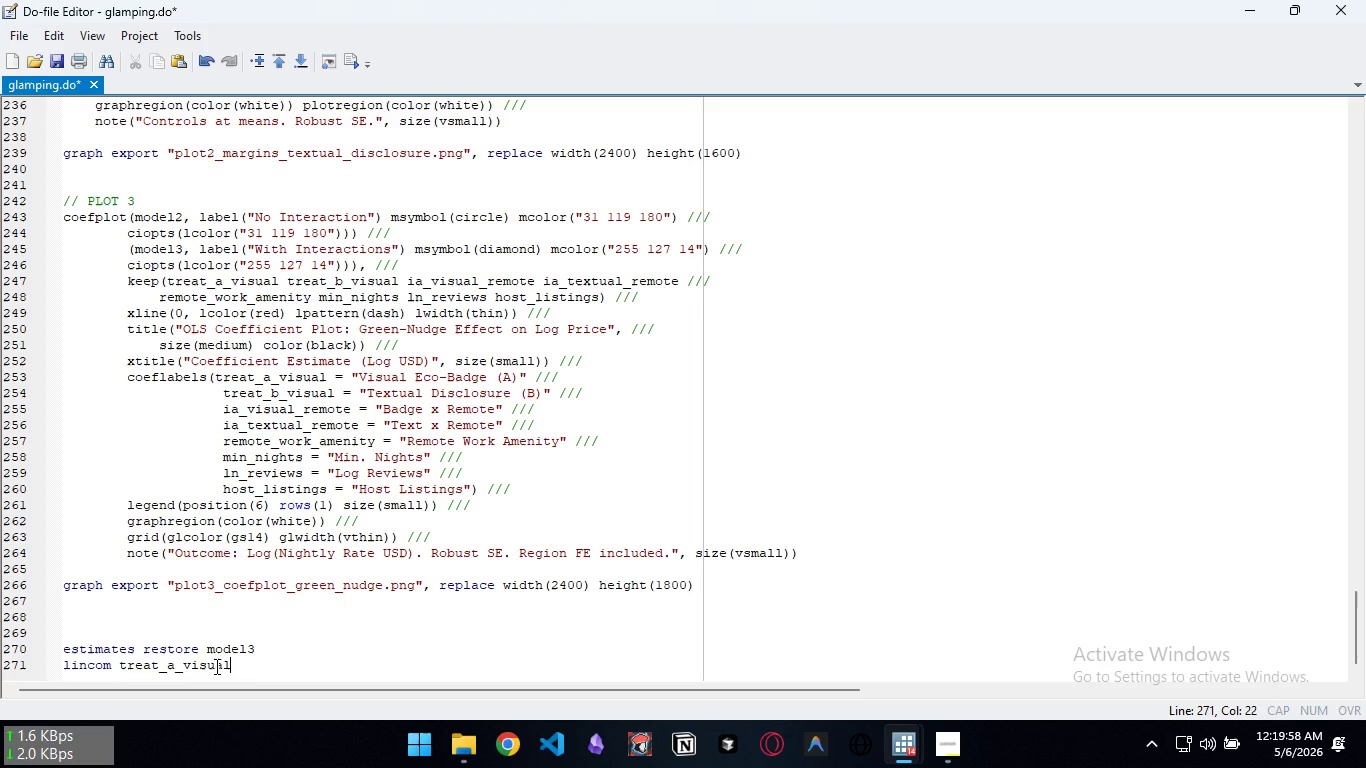 
key(Enter)
 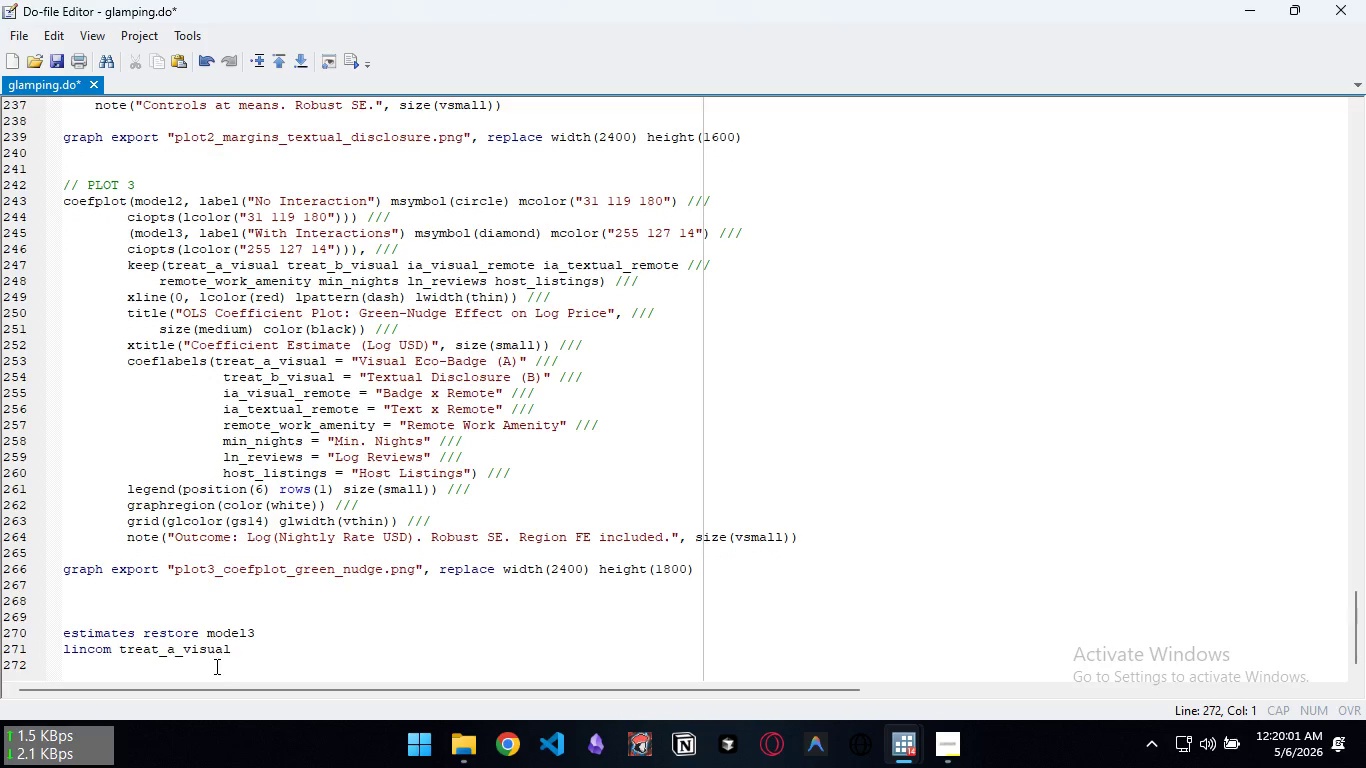 
type(lincom treat_a_)
 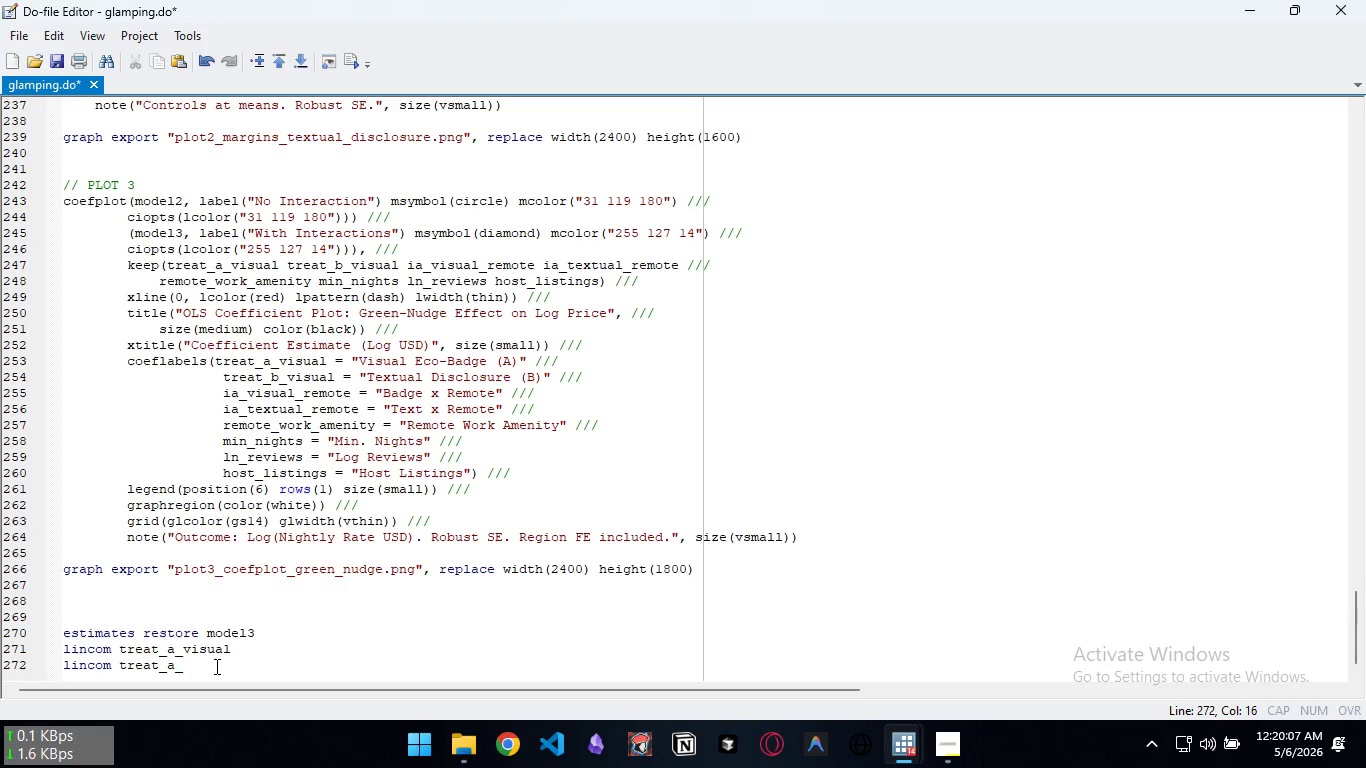 
wait(5.09)
 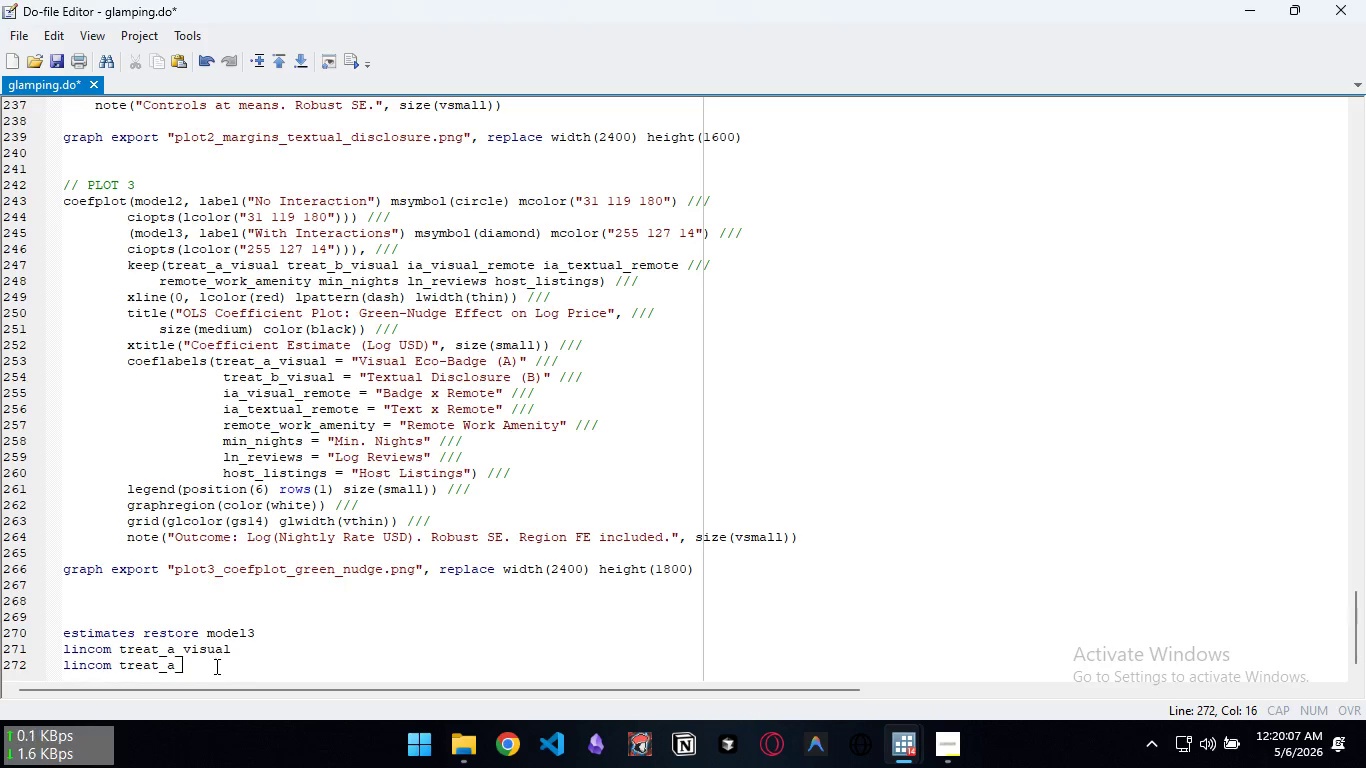 
type(vis)
key(Backspace)
type(usal + ia_visual_remote)
 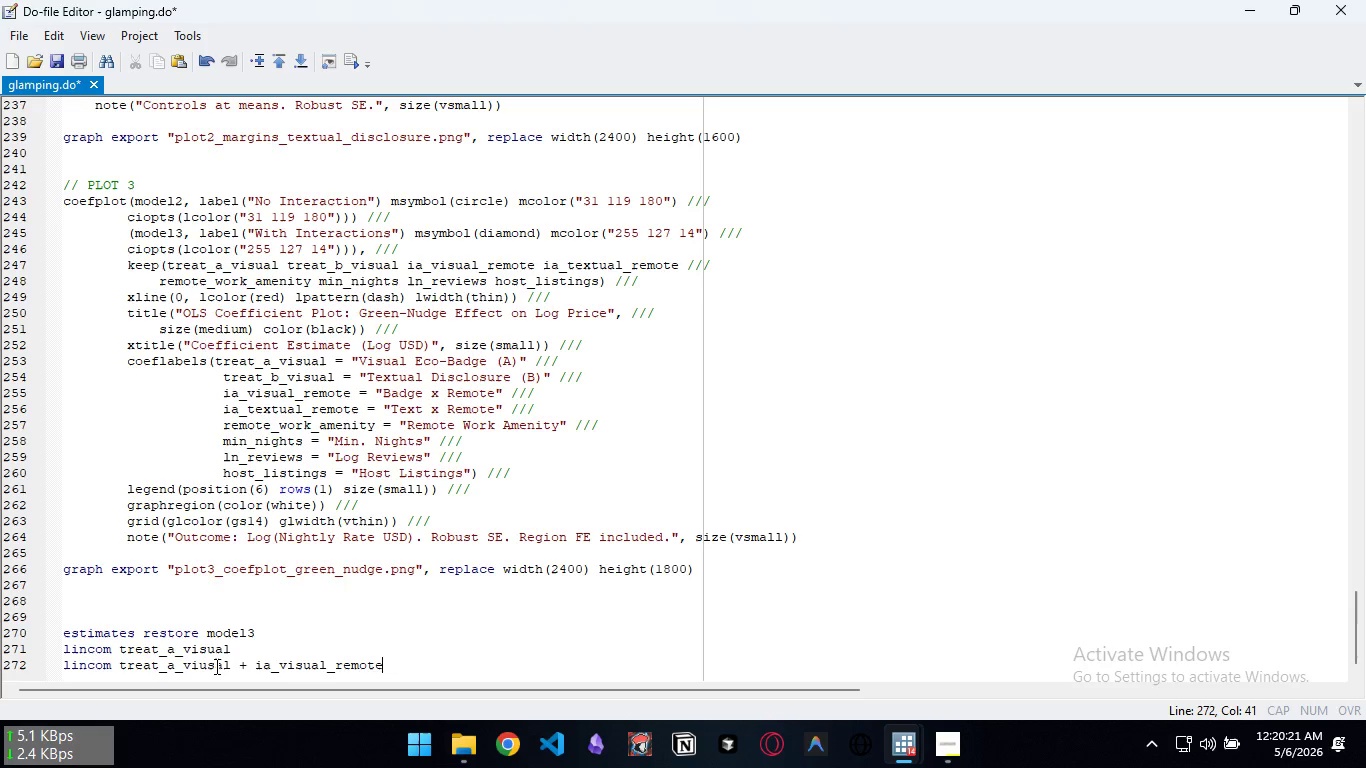 
key(Enter)
 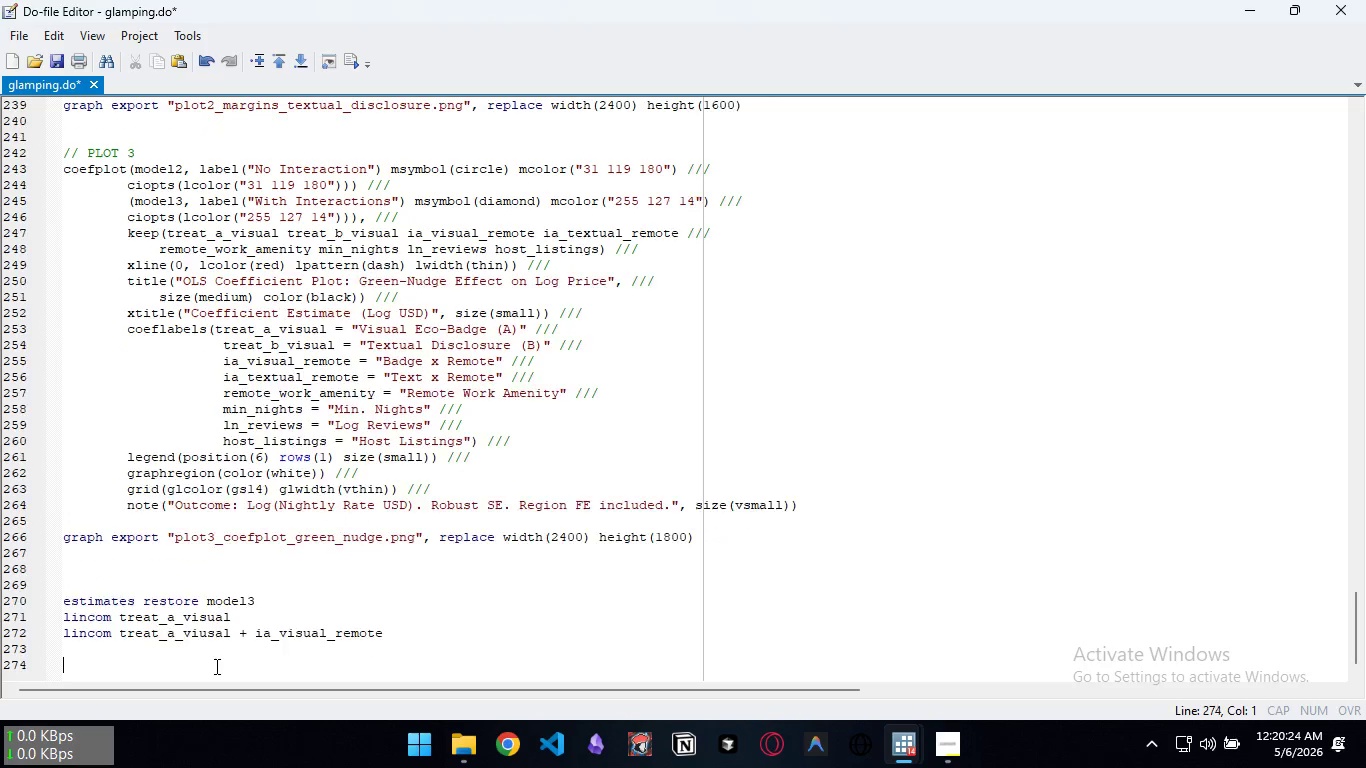 
key(Enter)
 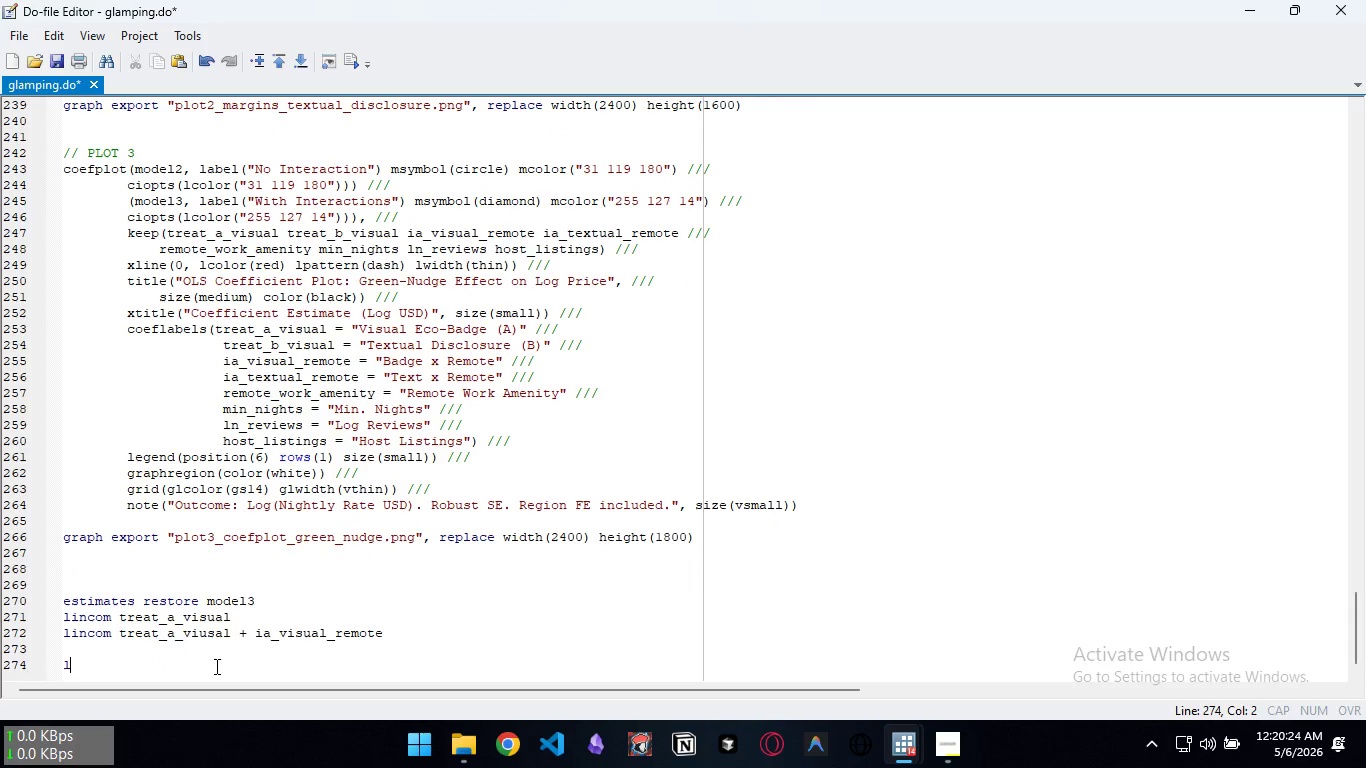 
type(lincom treat_b-)
key(Backspace)
type(_ )
key(Backspace)
type(visual)
 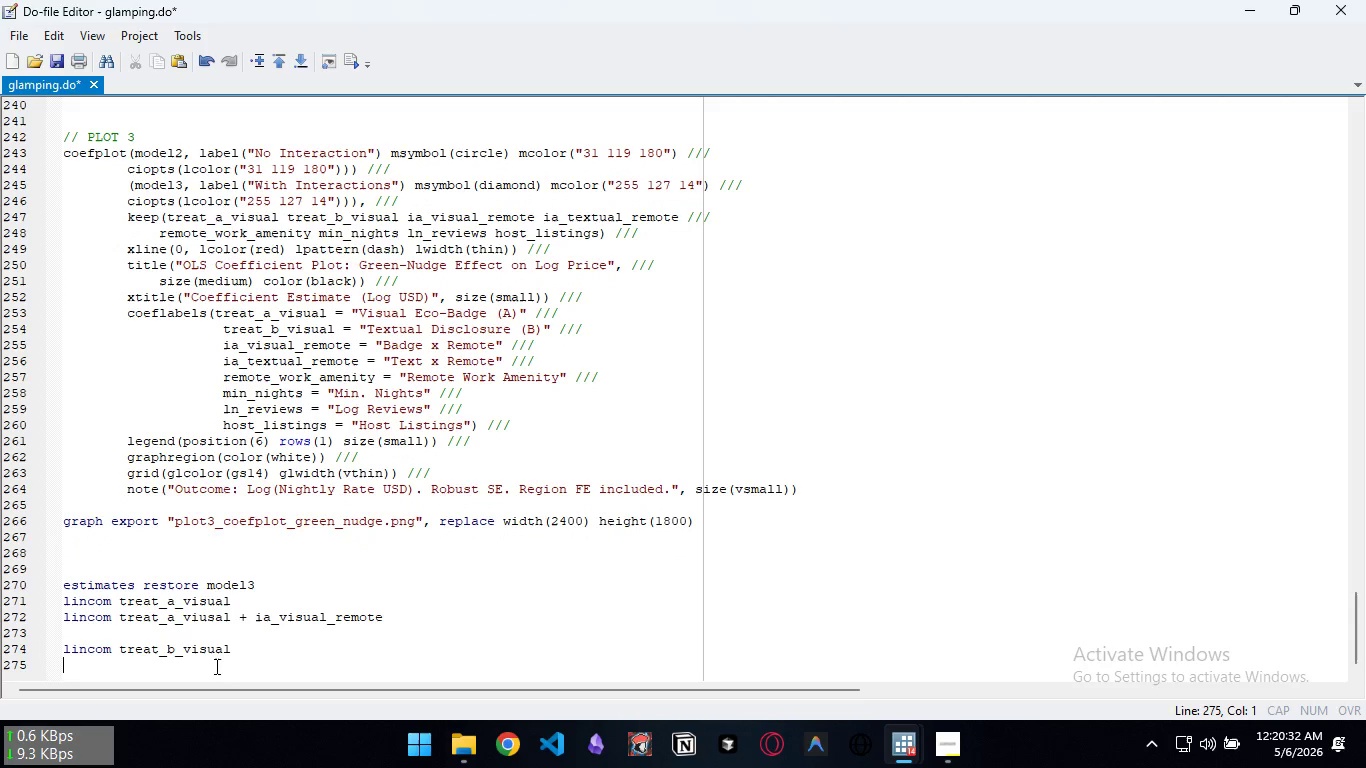 
 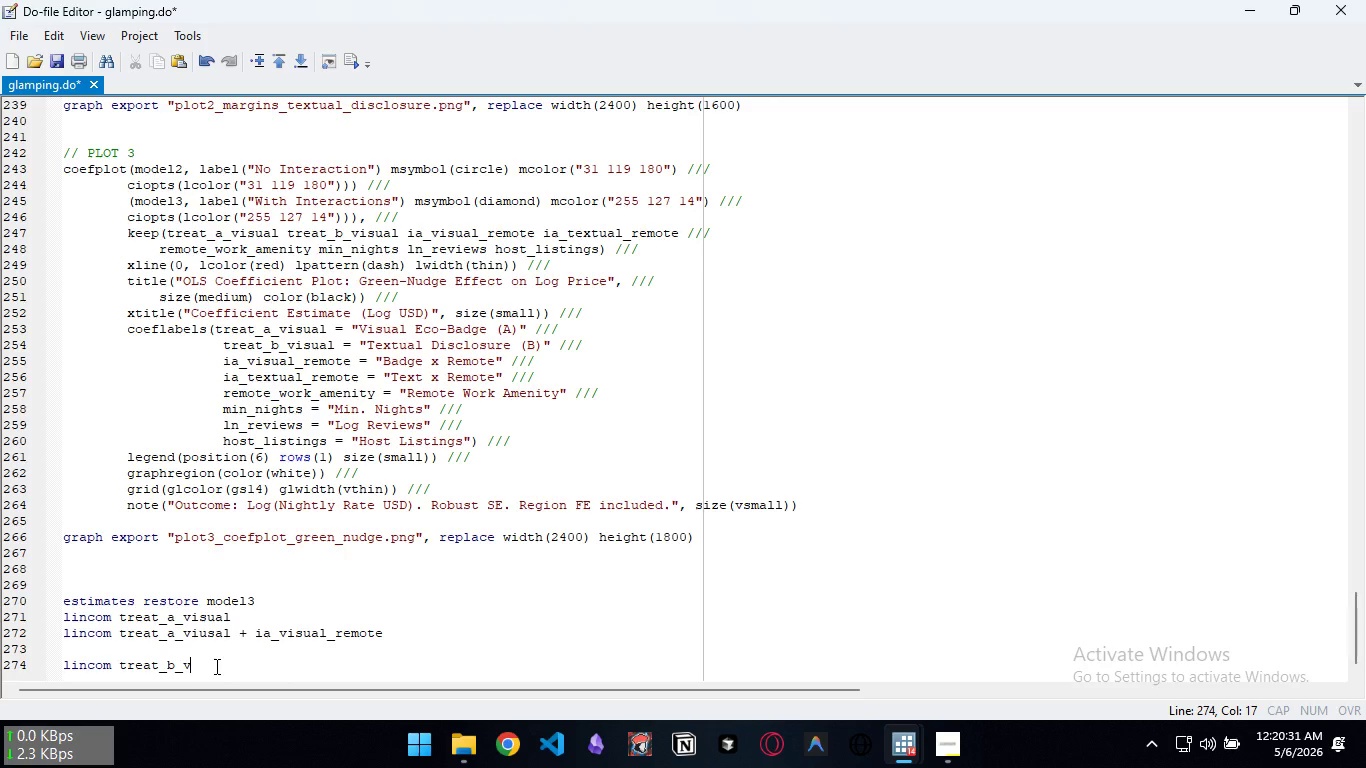 
key(Enter)
 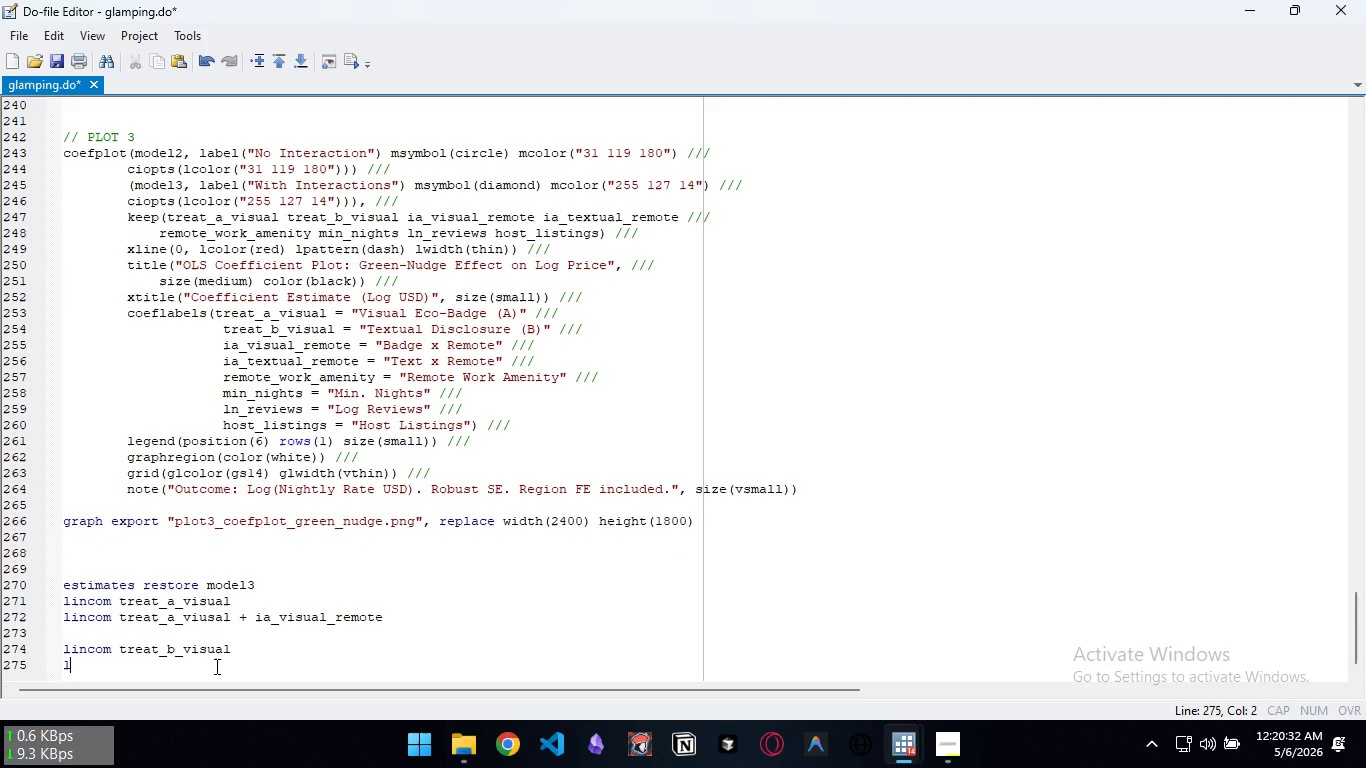 
type(lincom treat))
key(Backspace)
type(_b_visual)
 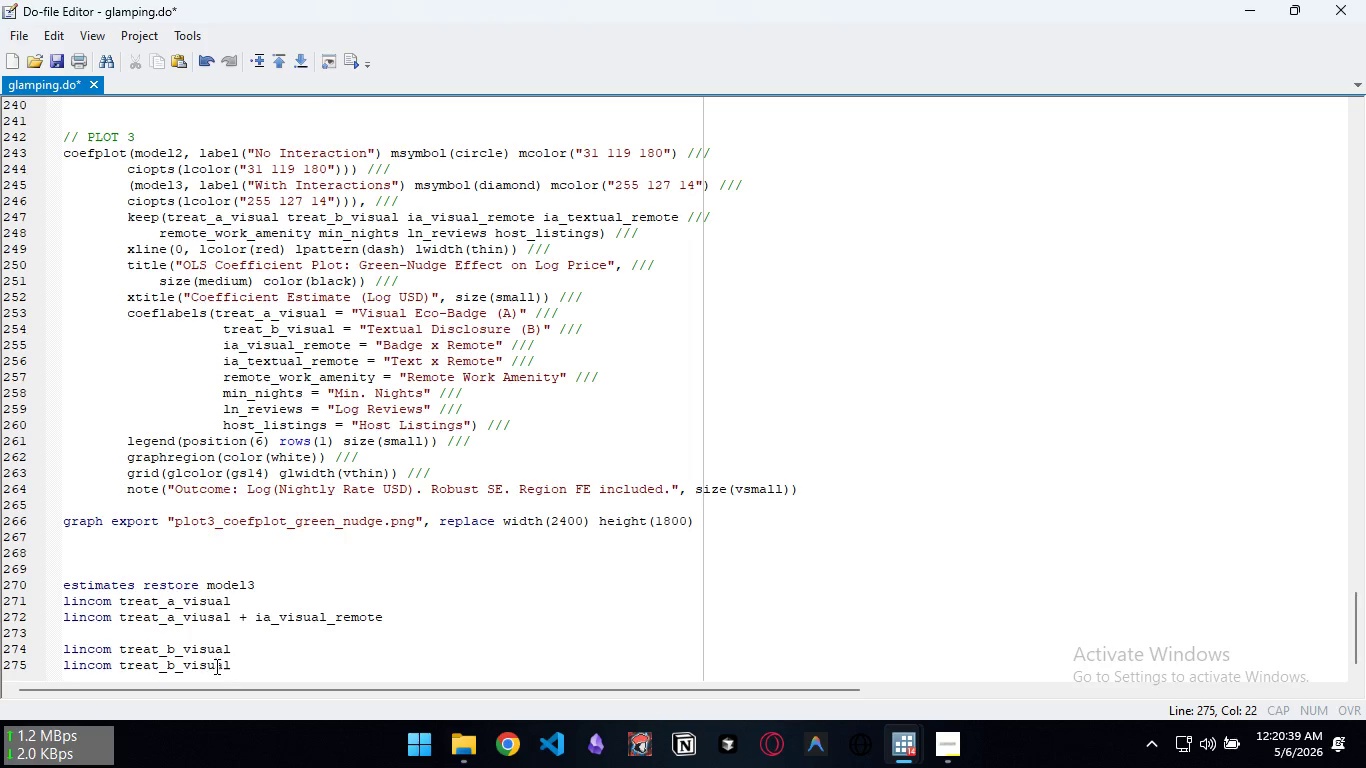 
type( + ia_textual_remote)
 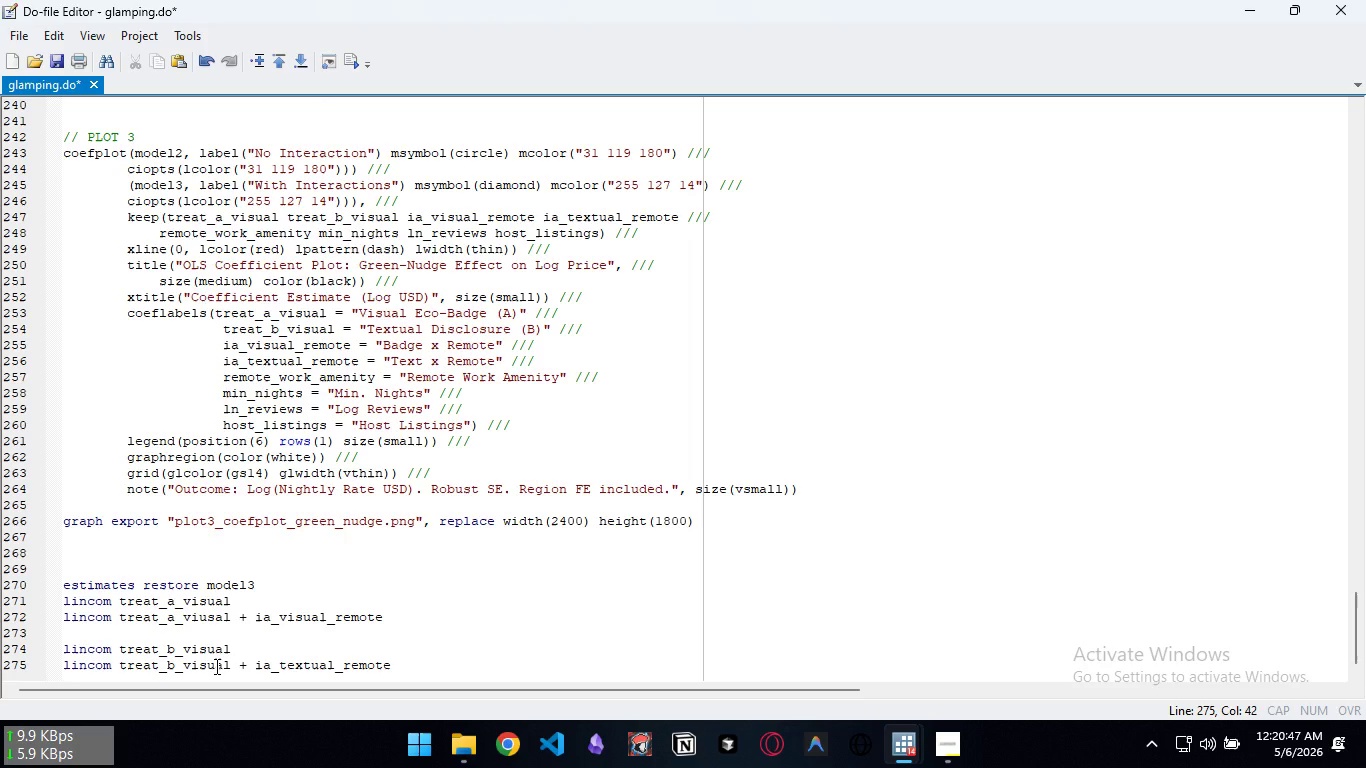 
key(Enter)
 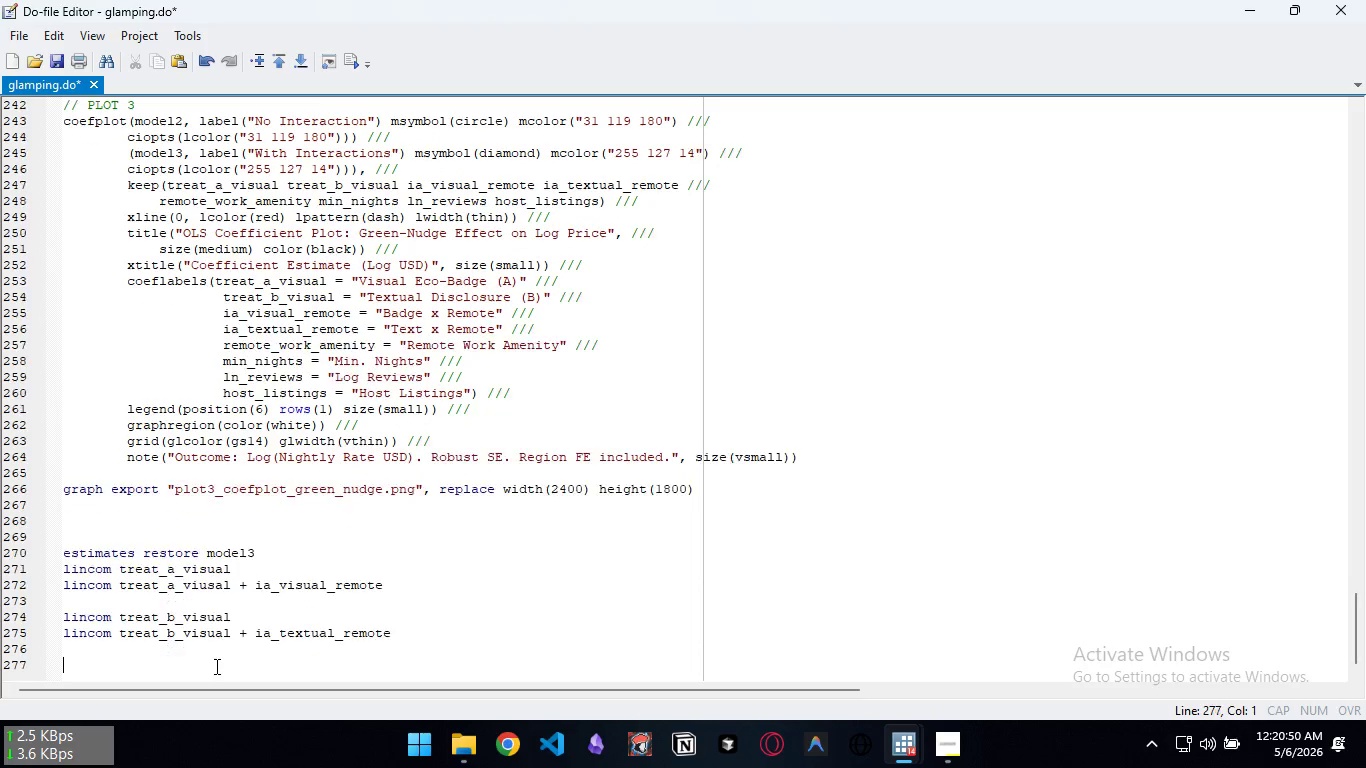 
key(Enter)
 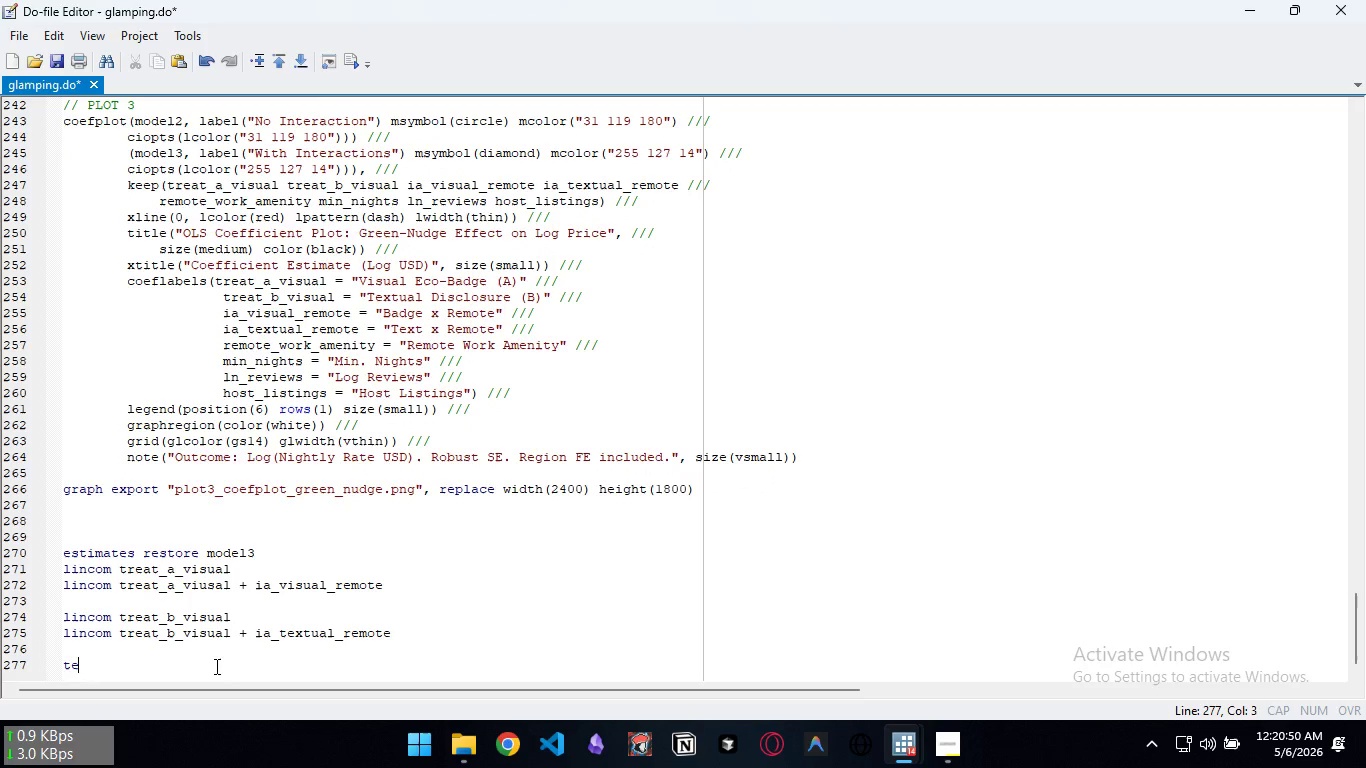 
type(test )
 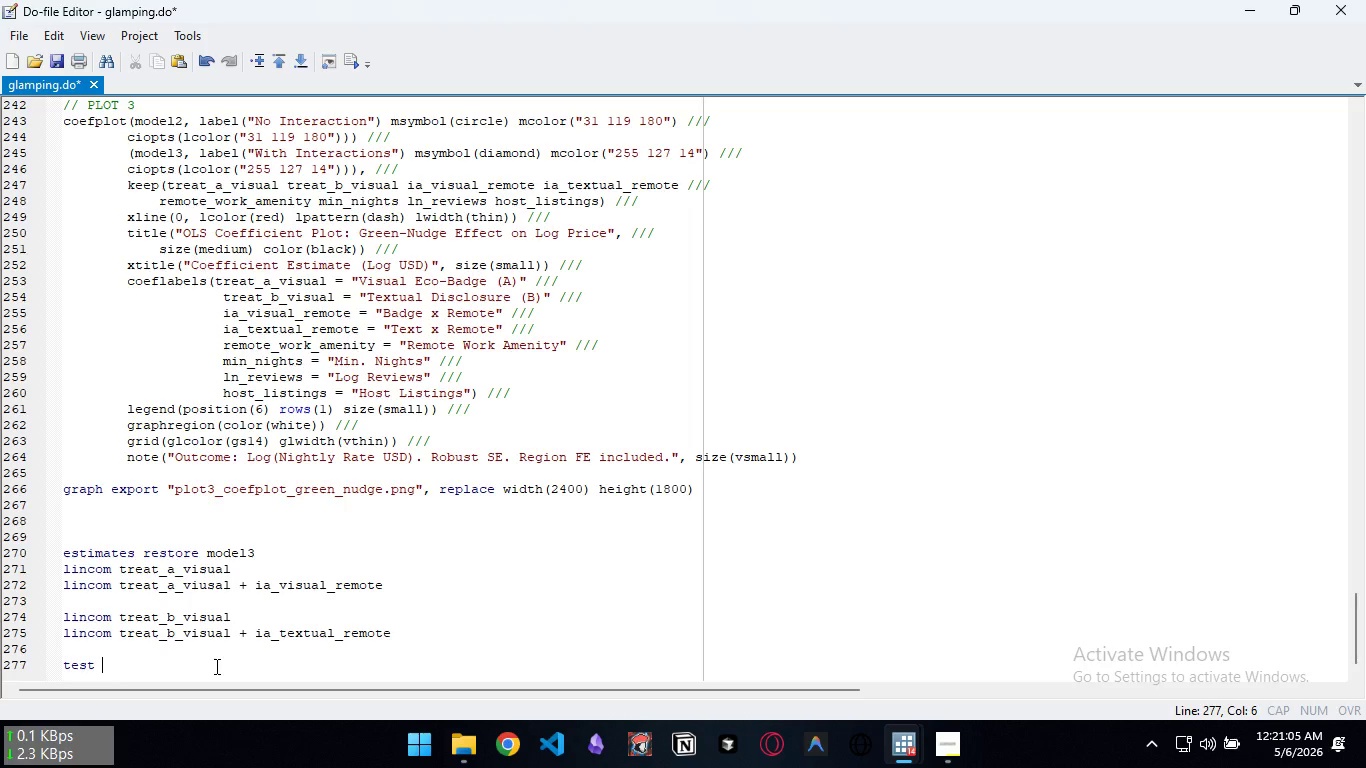 
wait(19.49)
 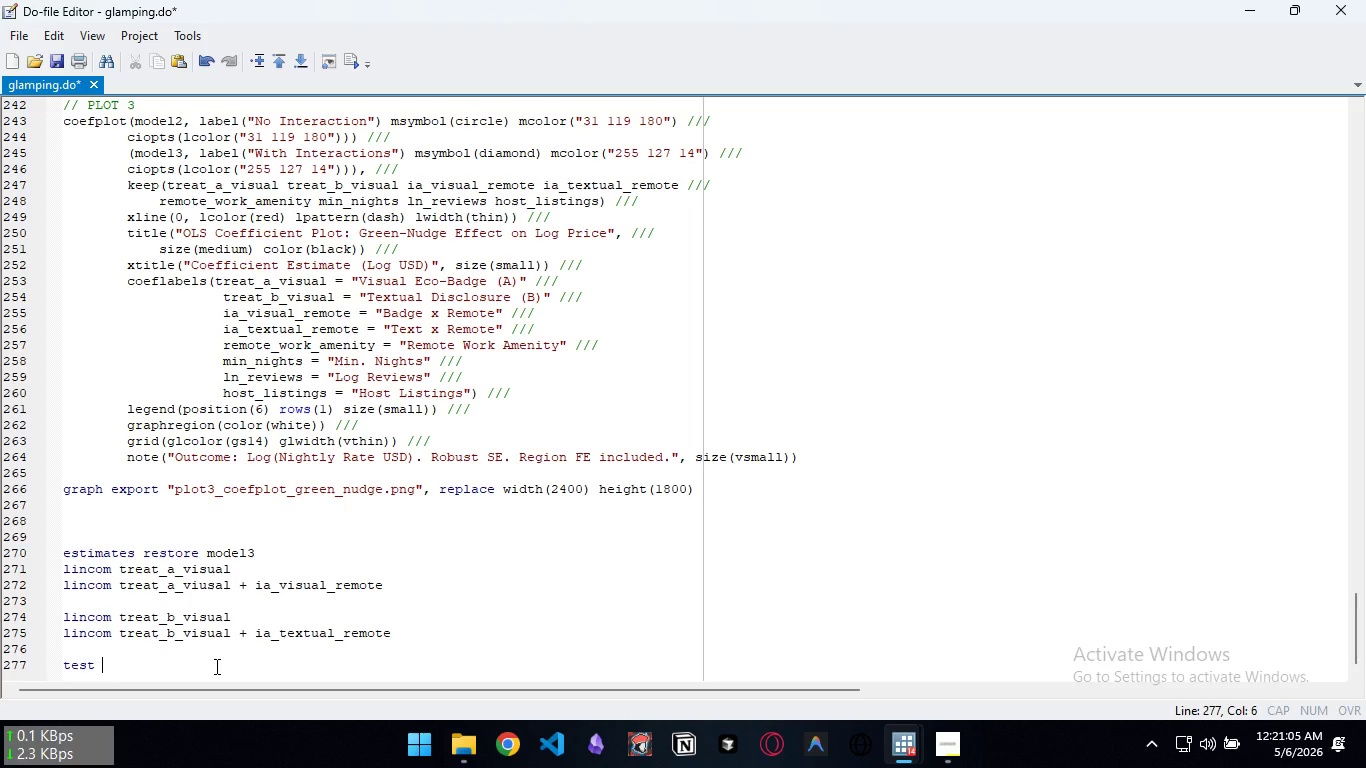 
type(treat_a_visual = trat)
key(Backspace)
key(Backspace)
type(eat_b-)
key(Backspace)
type(_text)
 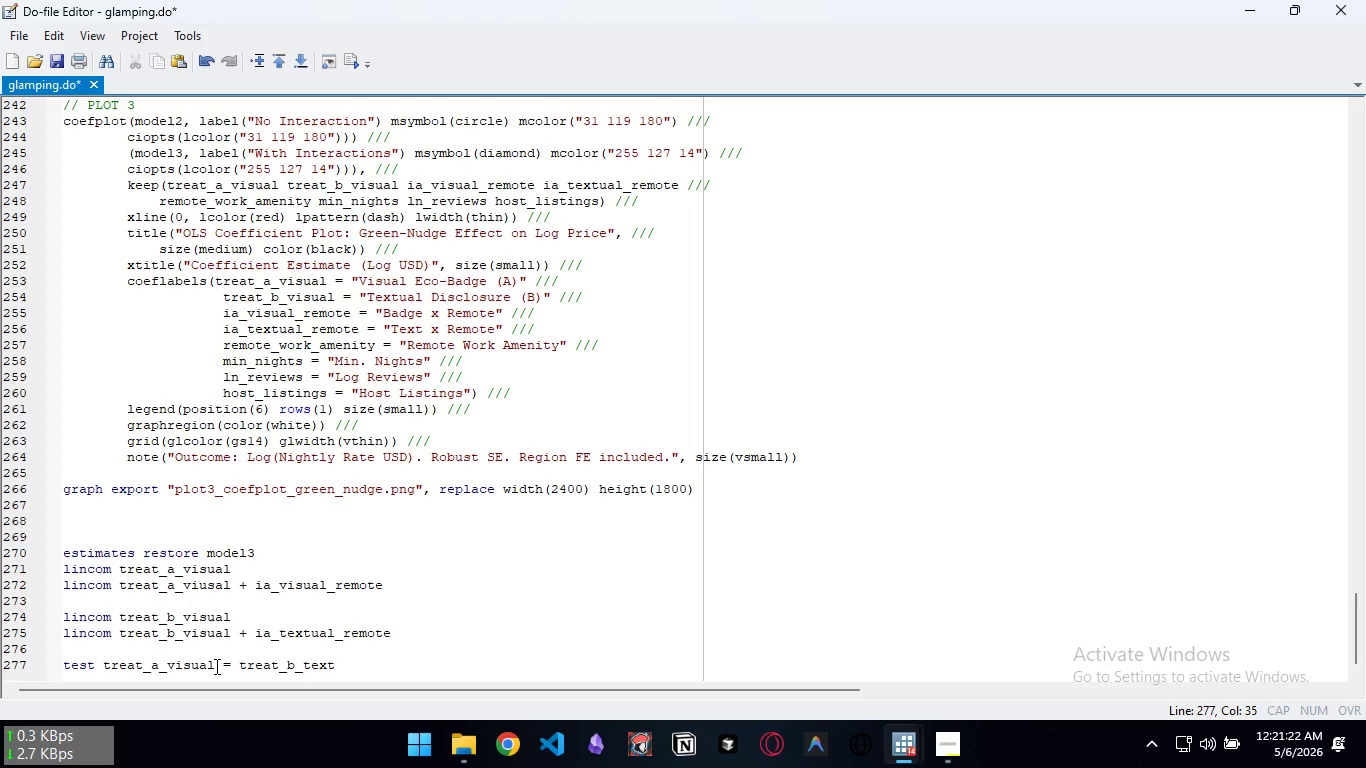 
key(Control+ControlLeft)
 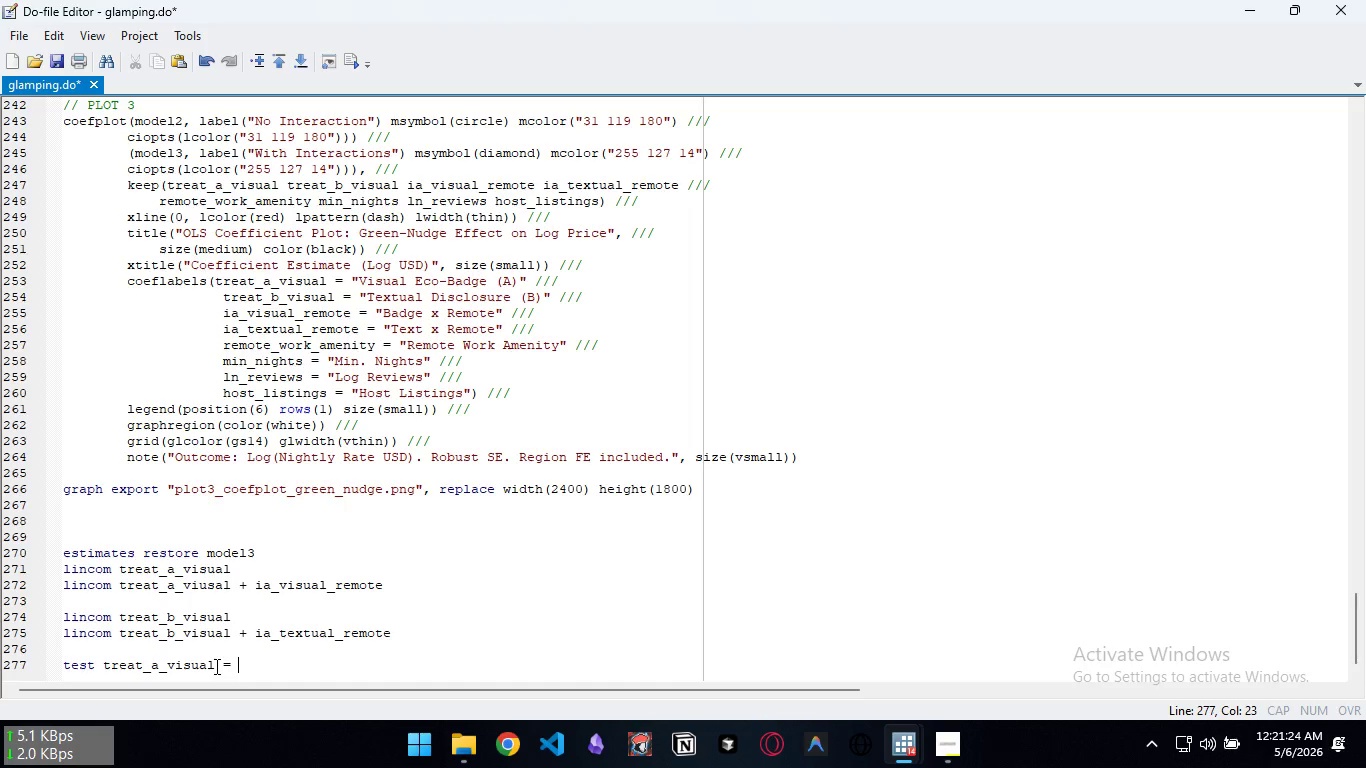 
key(Control+Backspace)
 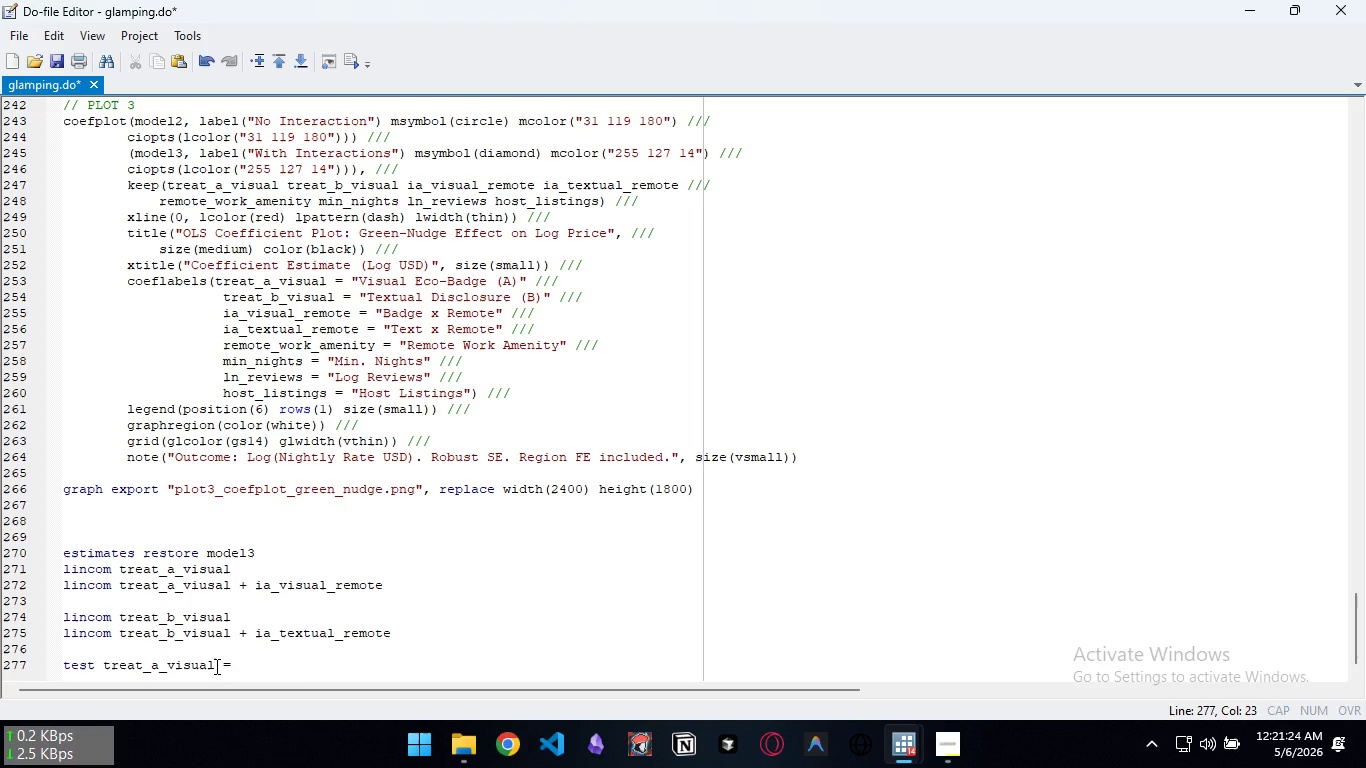 
key(Control+Z)
 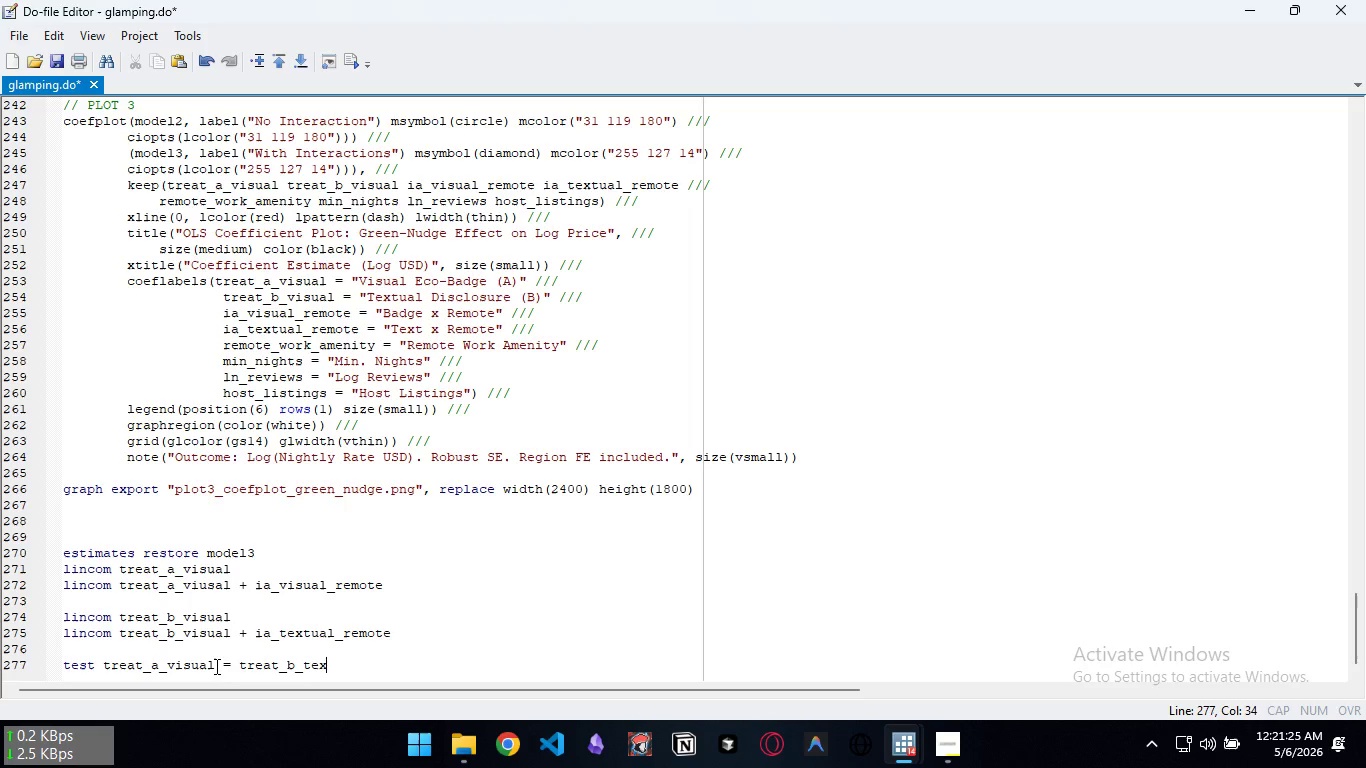 
key(Backspace)
key(Backspace)
key(Backspace)
key(Backspace)
type(visual)
 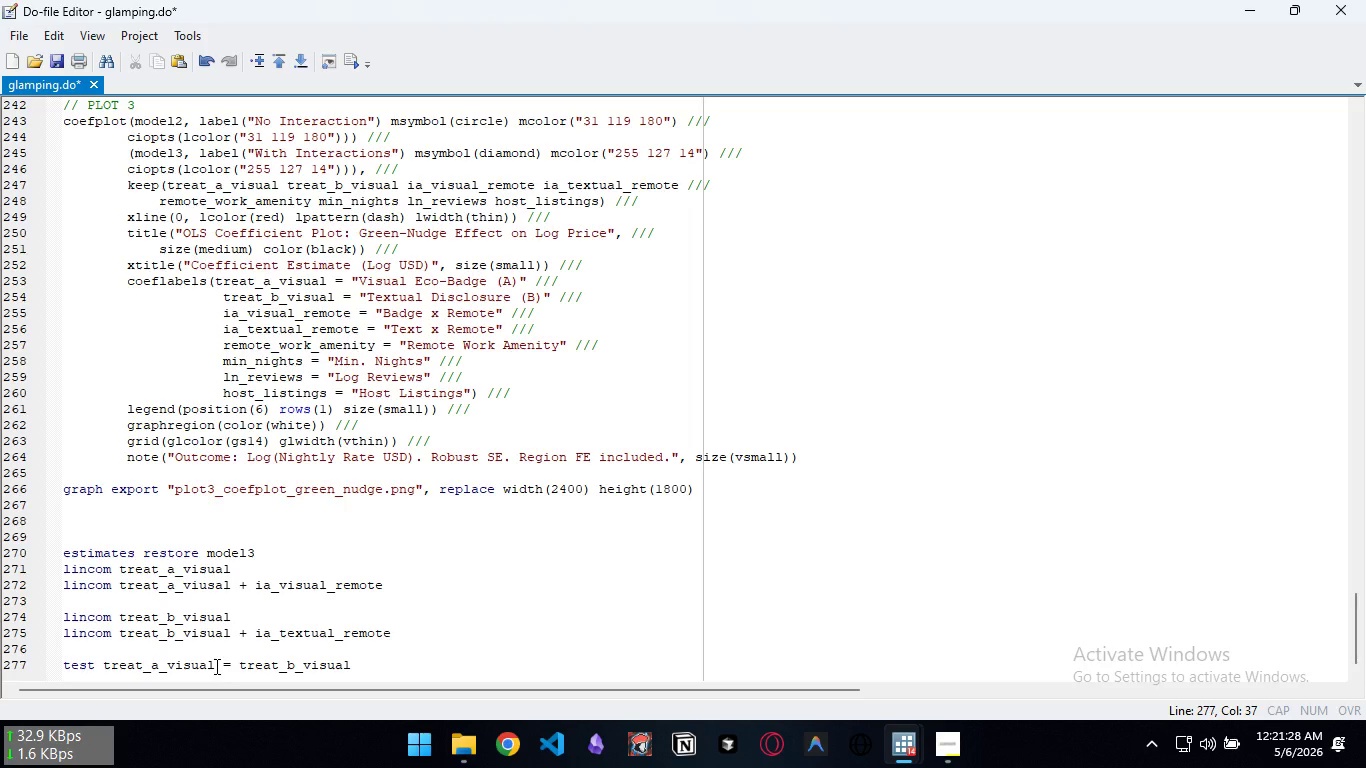 
key(Enter)
 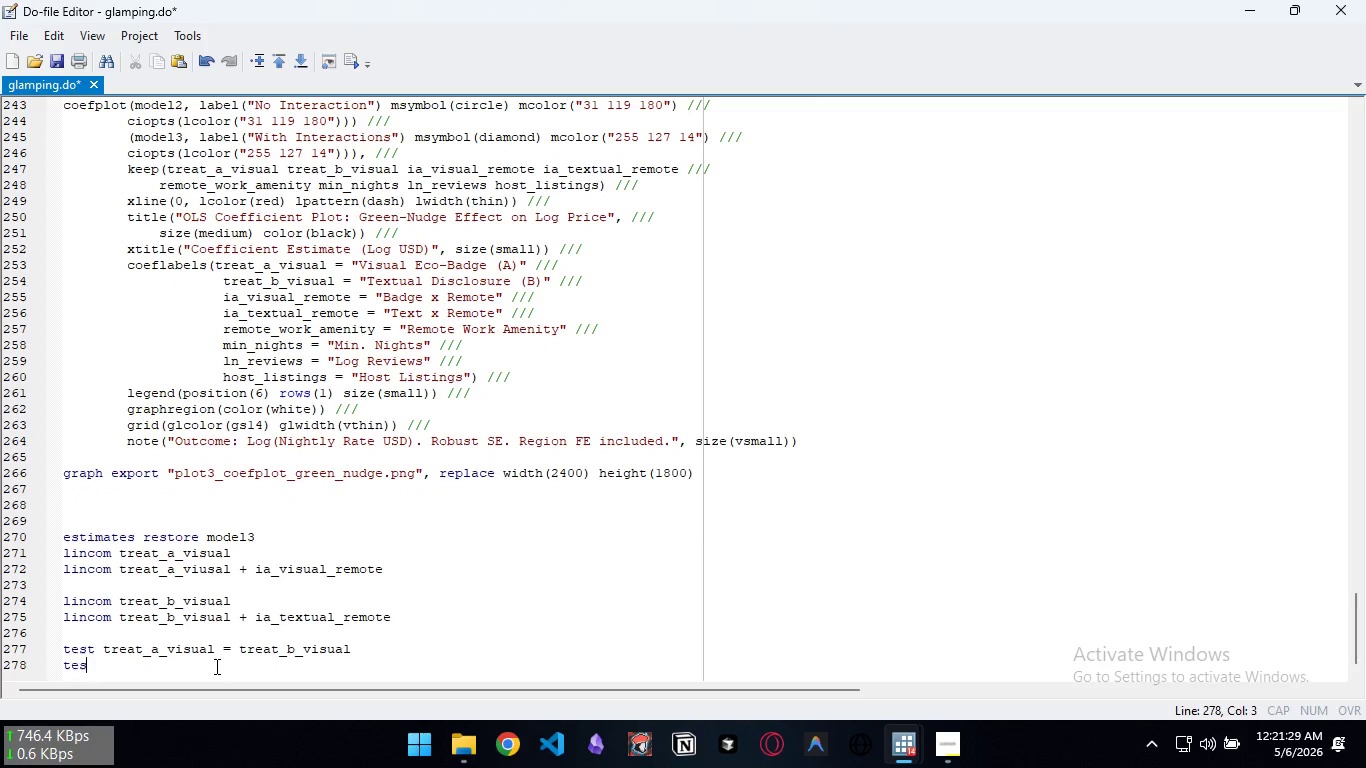 
type(test ia_visual_remote )
 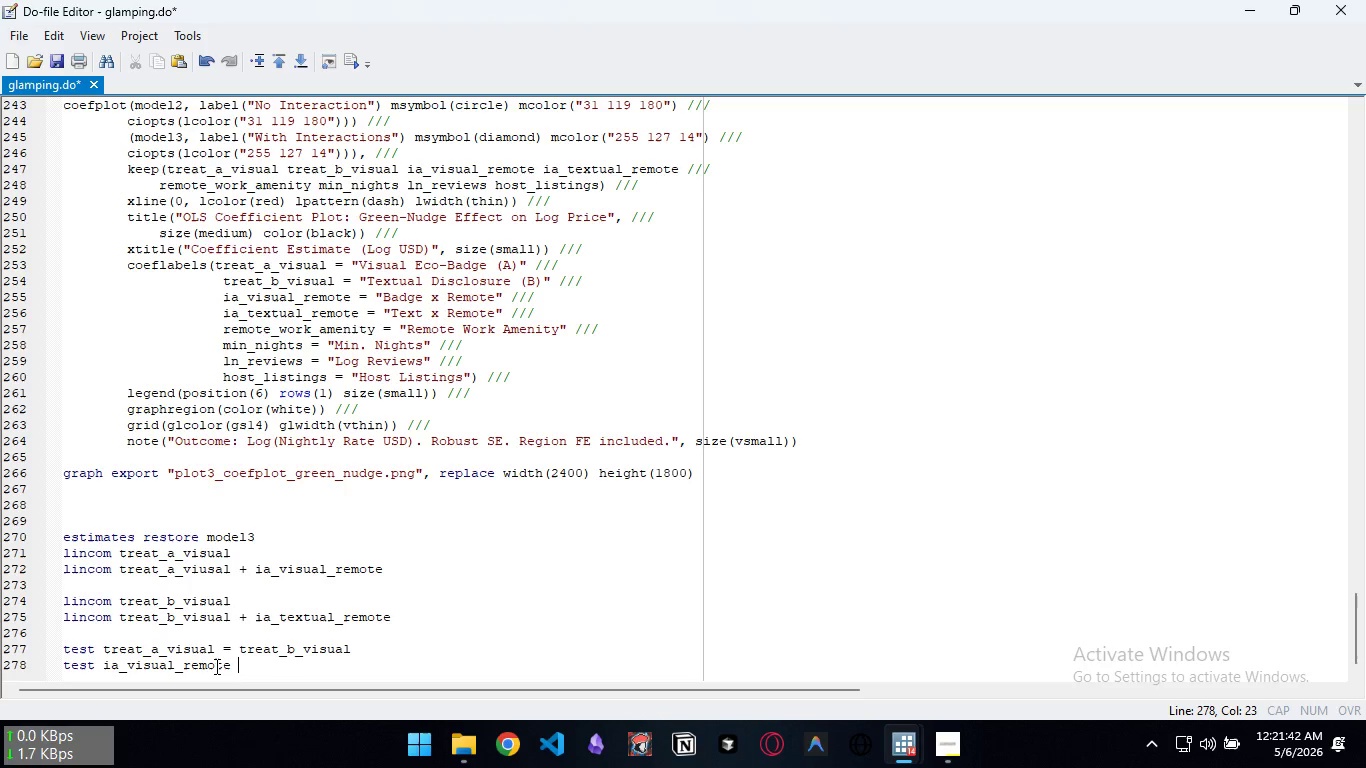 
wait(5.5)
 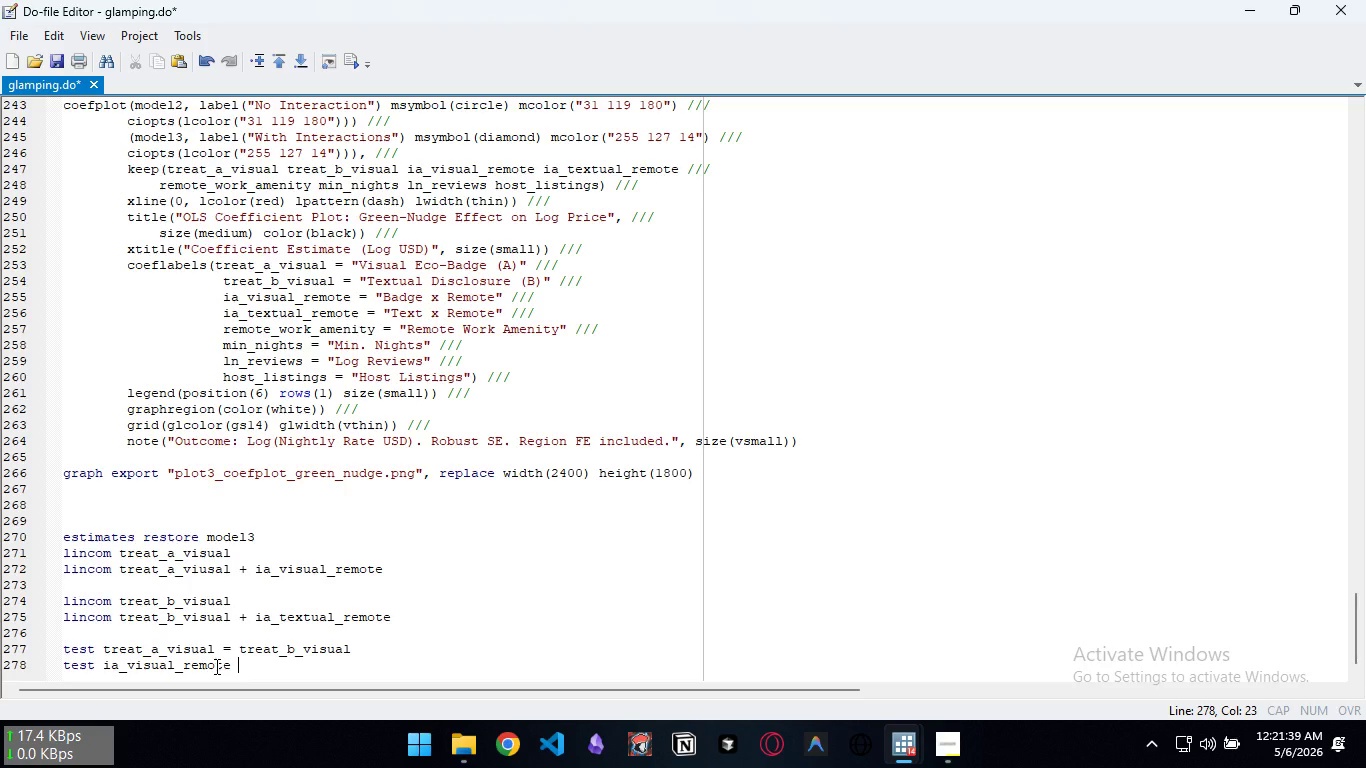 
key(Backspace)
type( = ia)
 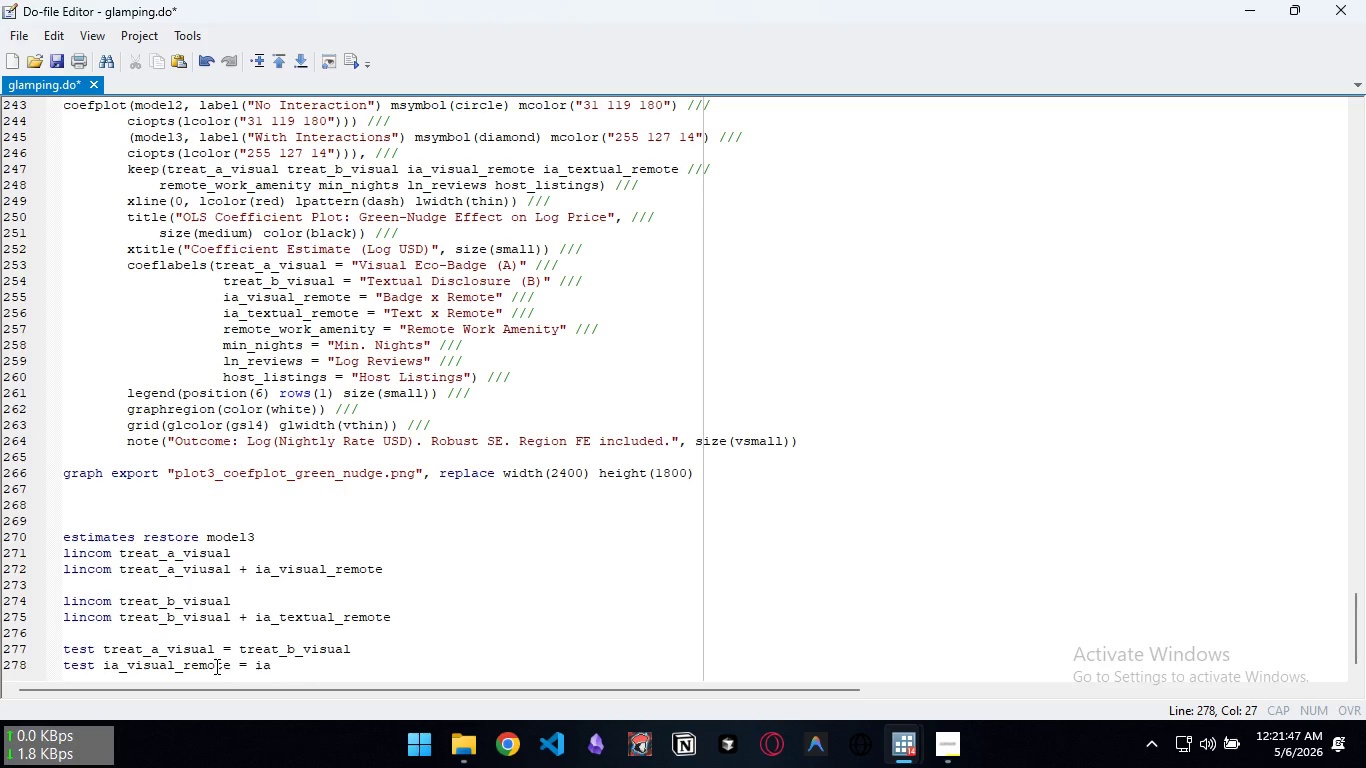 
wait(8.08)
 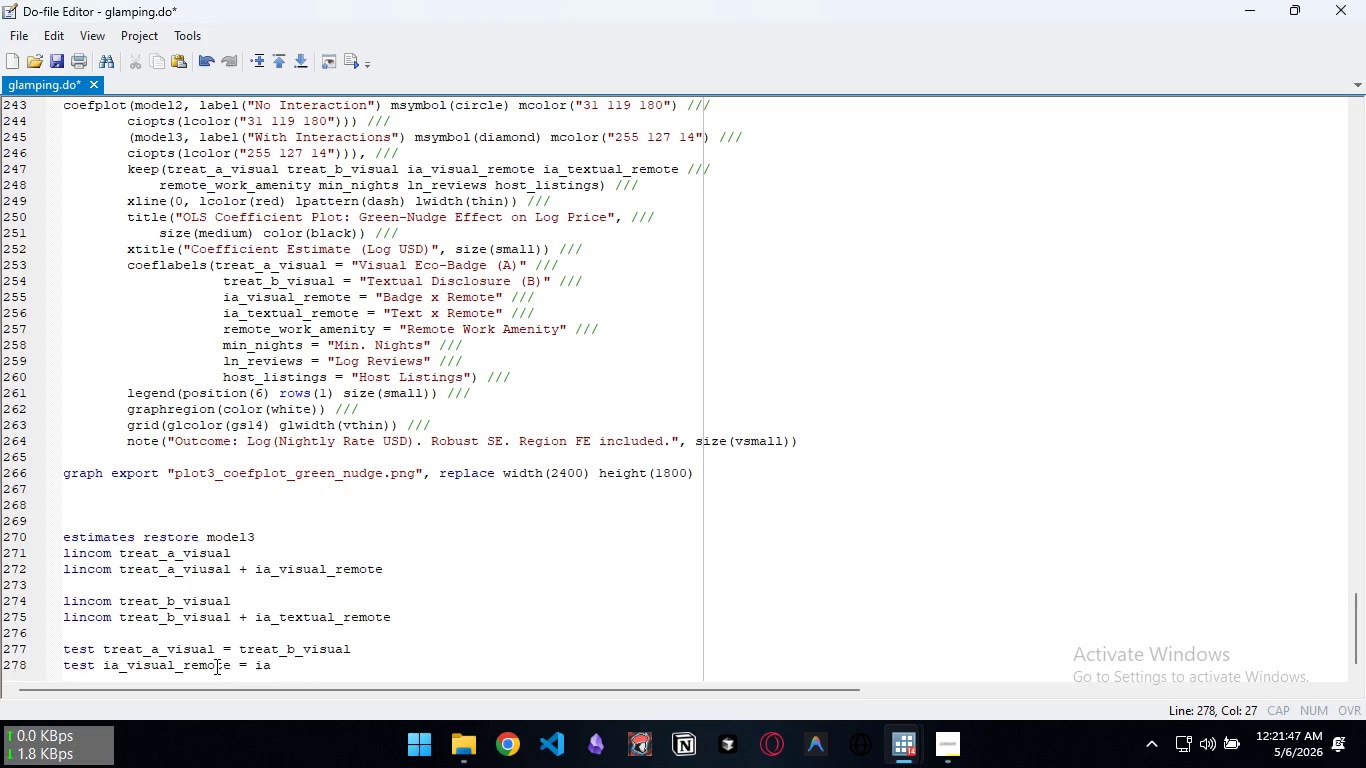 
type(_textual_remote)
 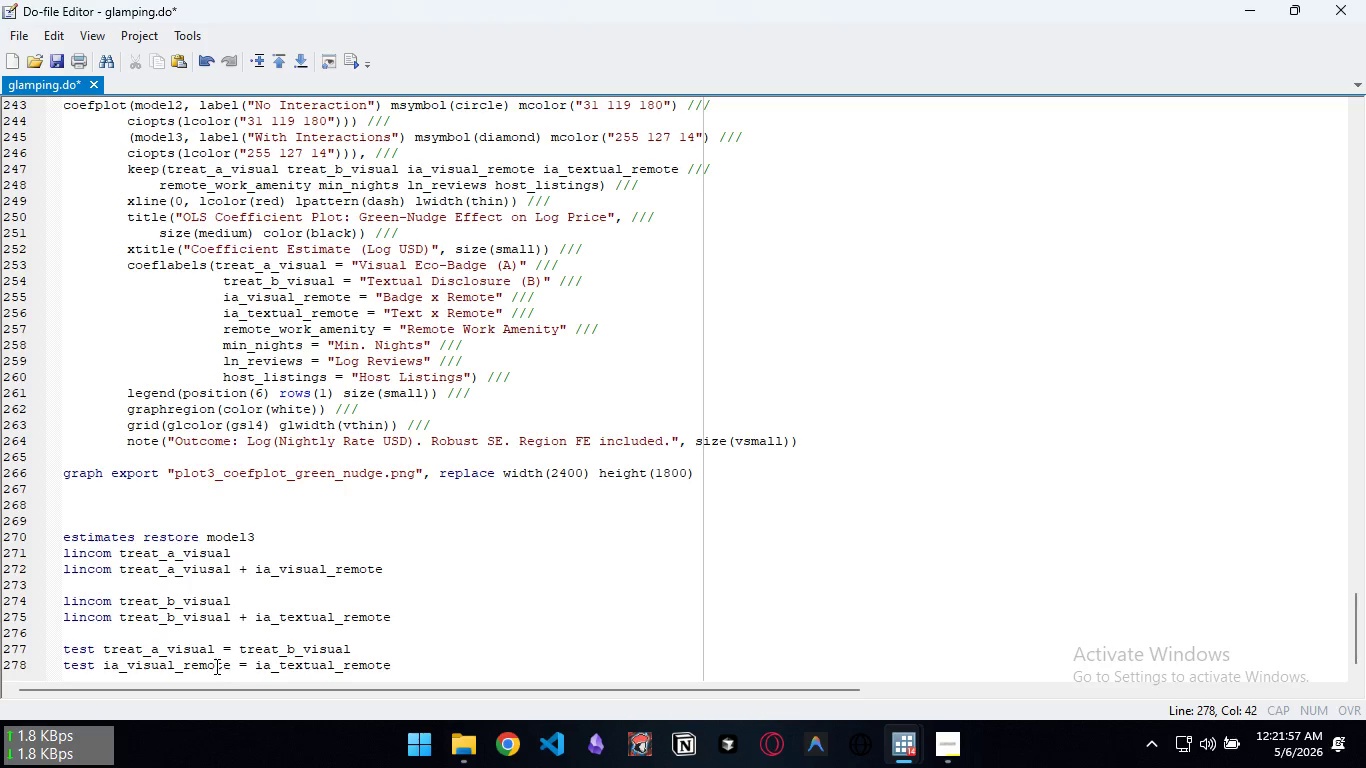 
key(Enter)
 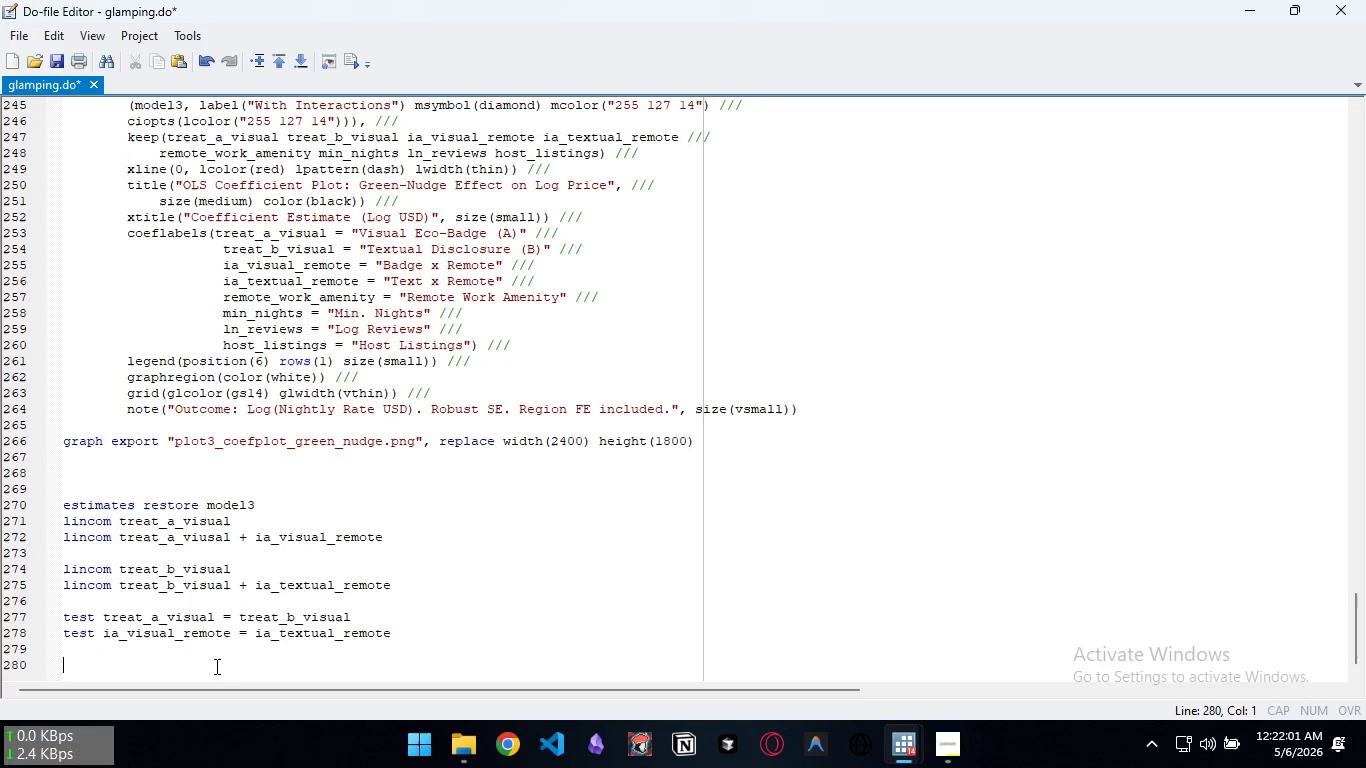 
key(Enter)
 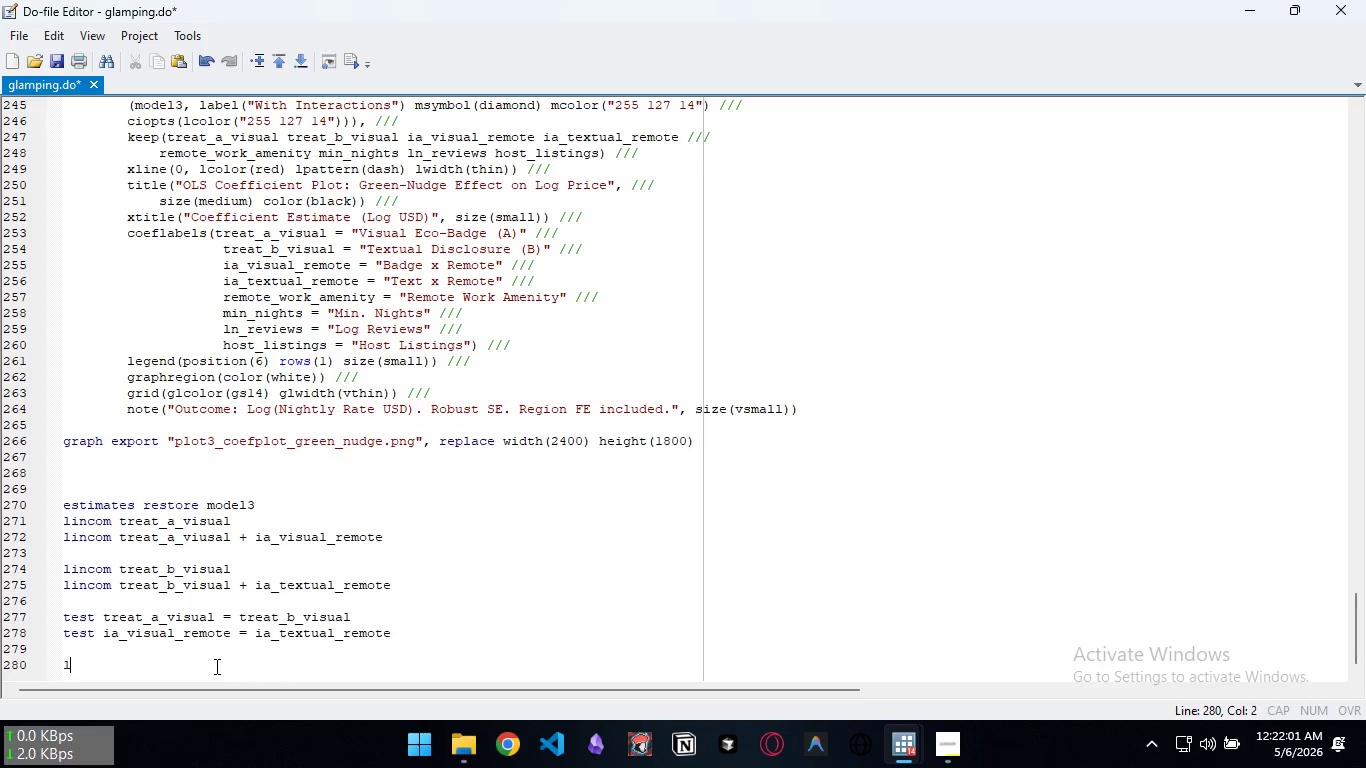 
type(log close)
 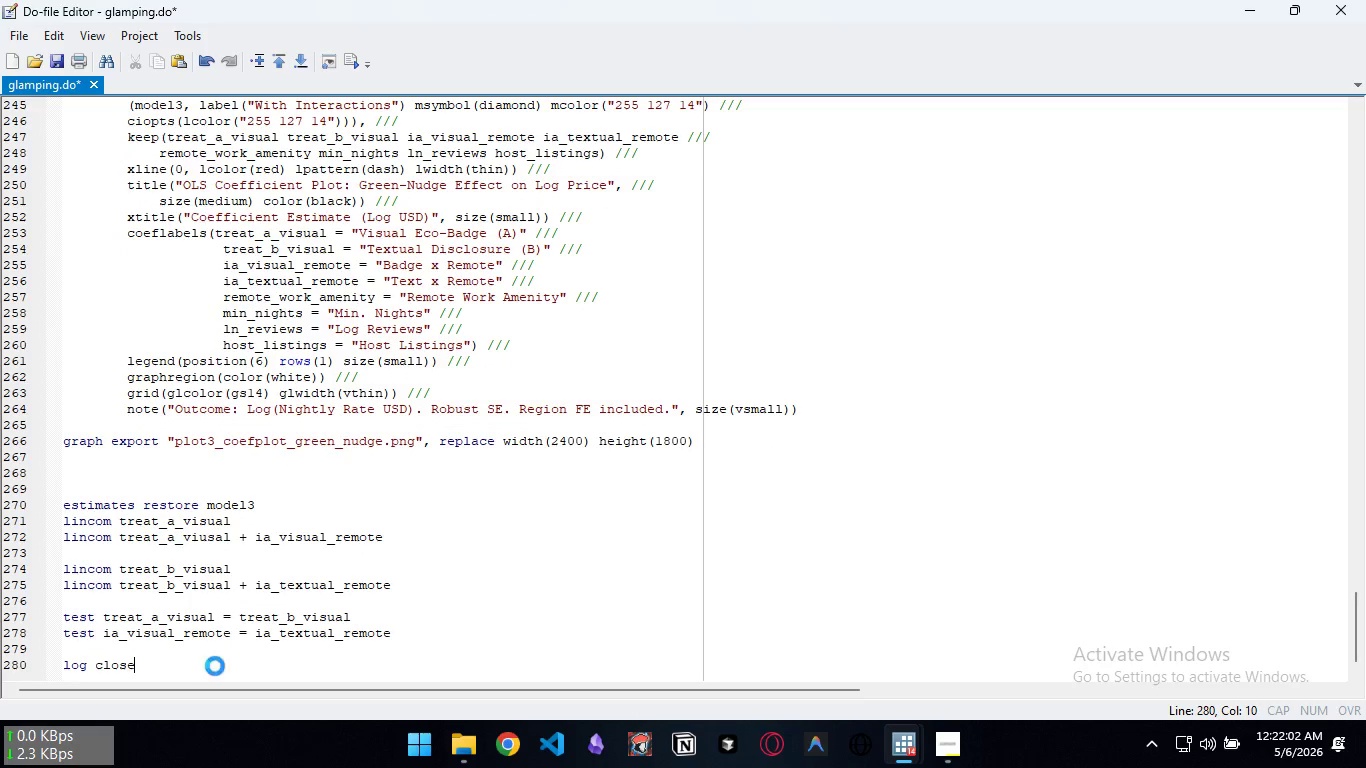 
key(Control+ControlLeft)
 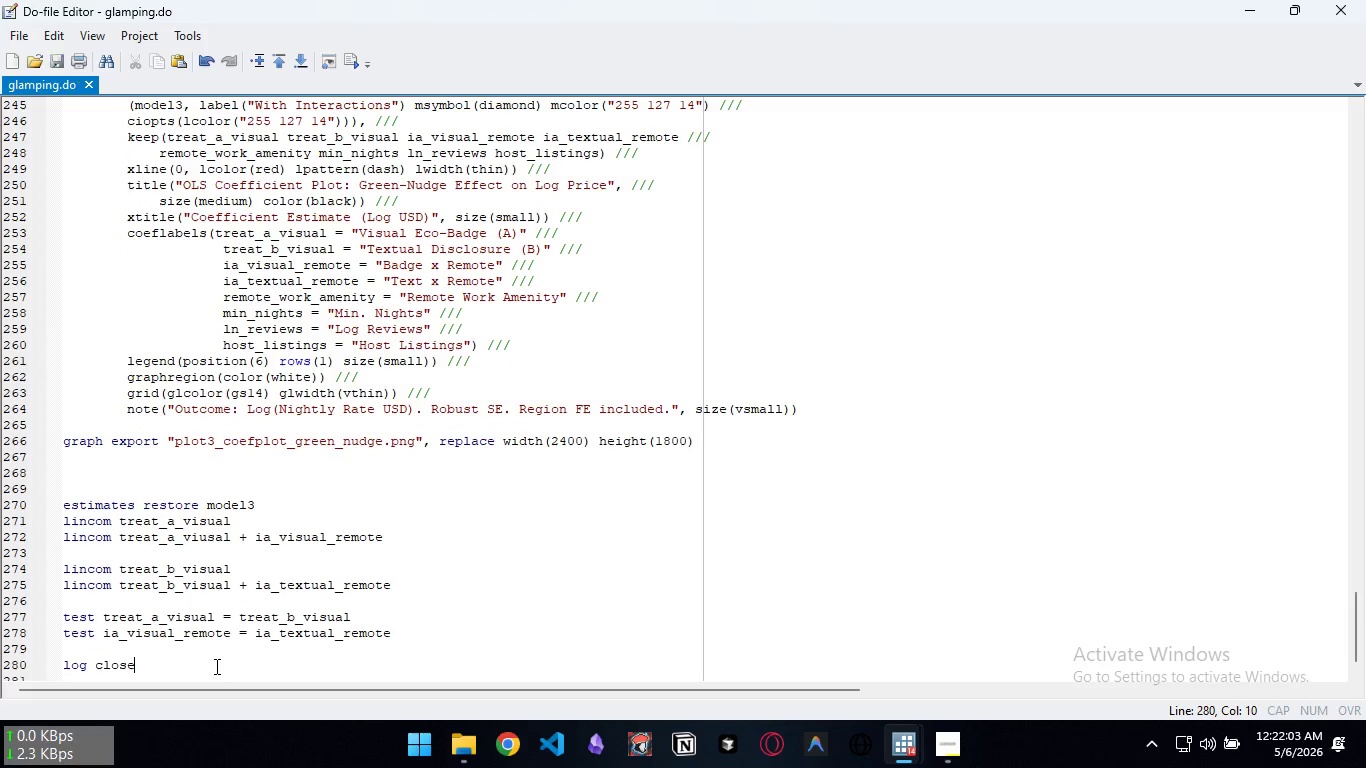 
key(Control+S)
 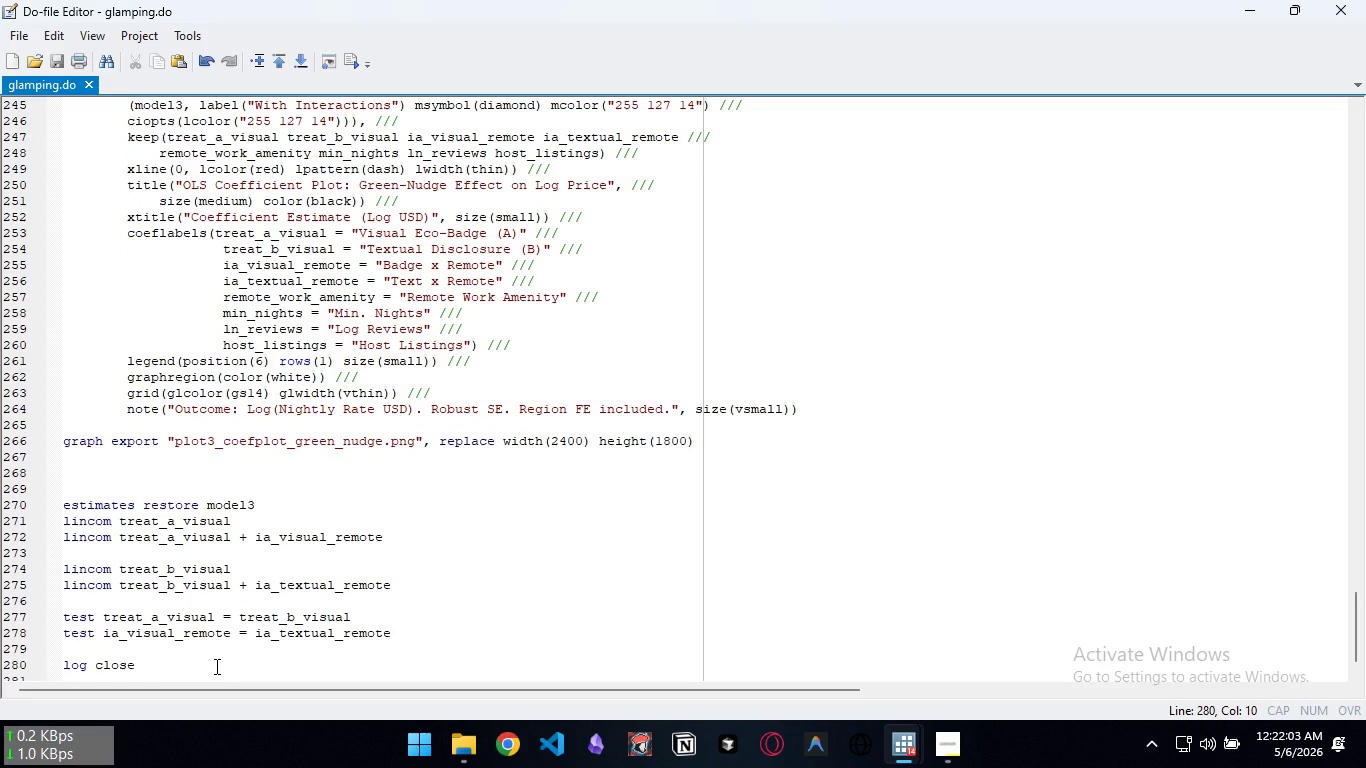 
key(Control+D)
 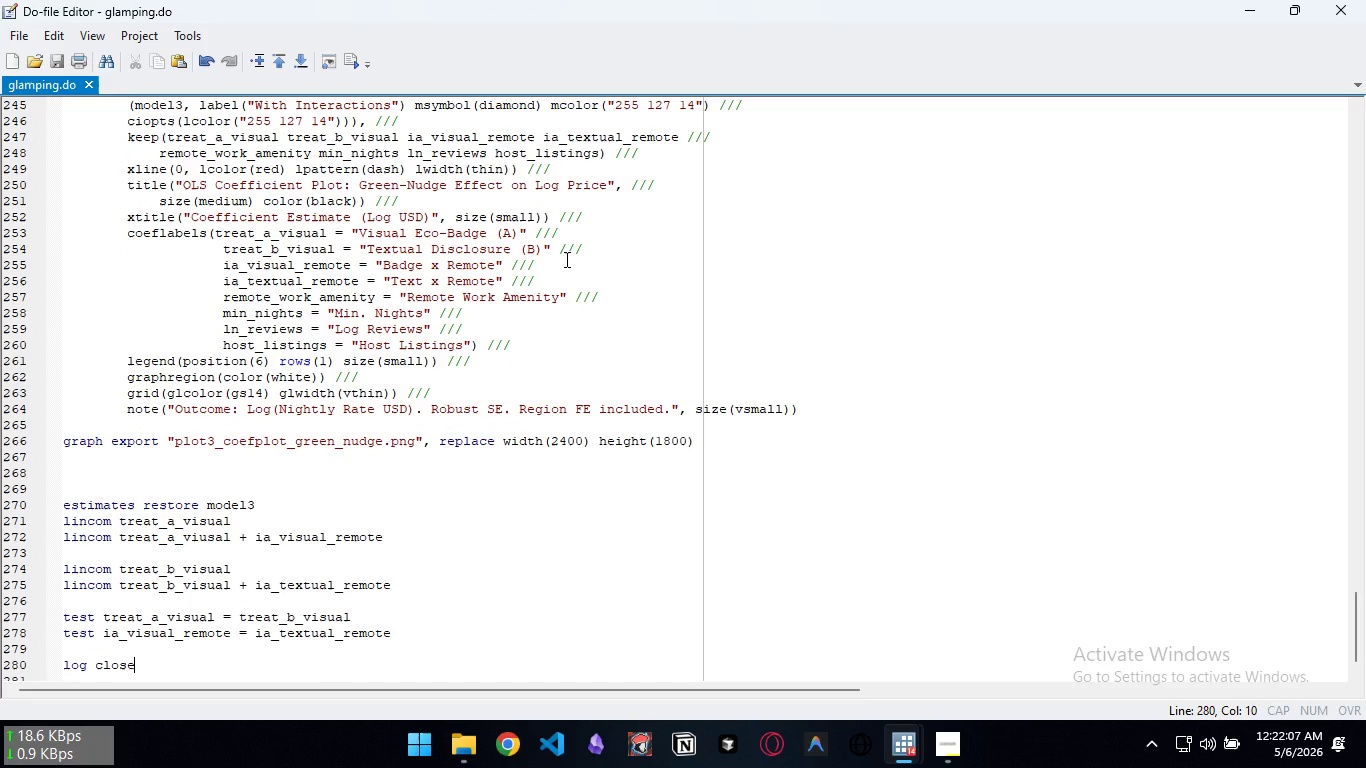 
wait(5.17)
 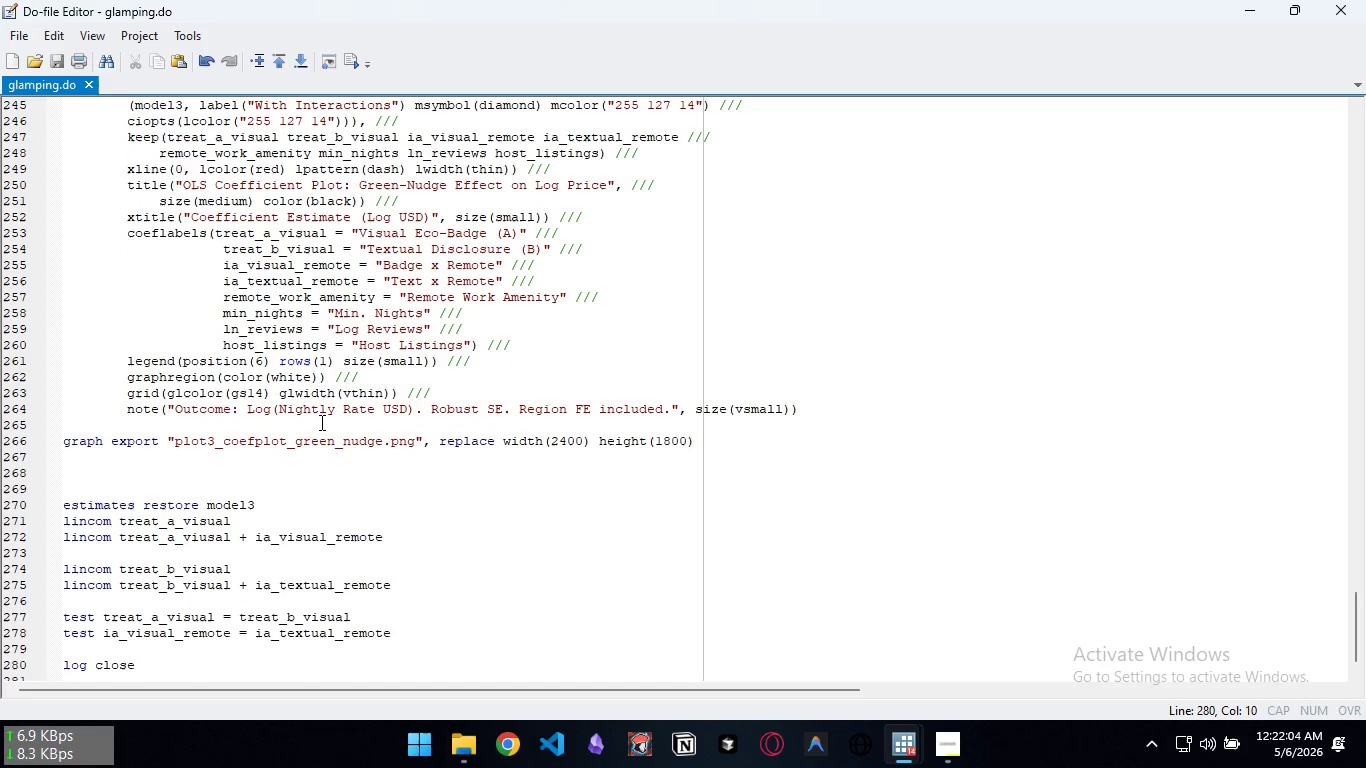 
left_click_drag(start_coordinate=[452, 6], to_coordinate=[900, 123])
 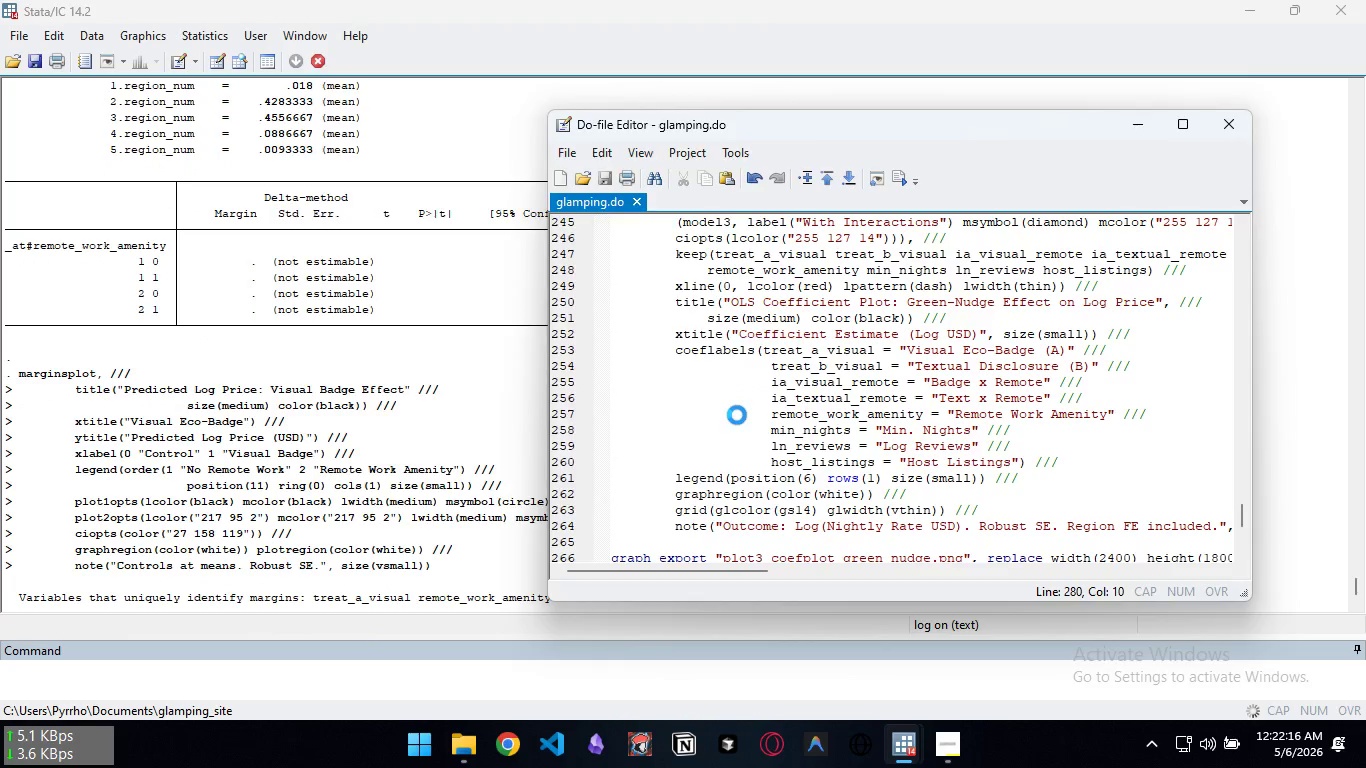 
wait(7.52)
 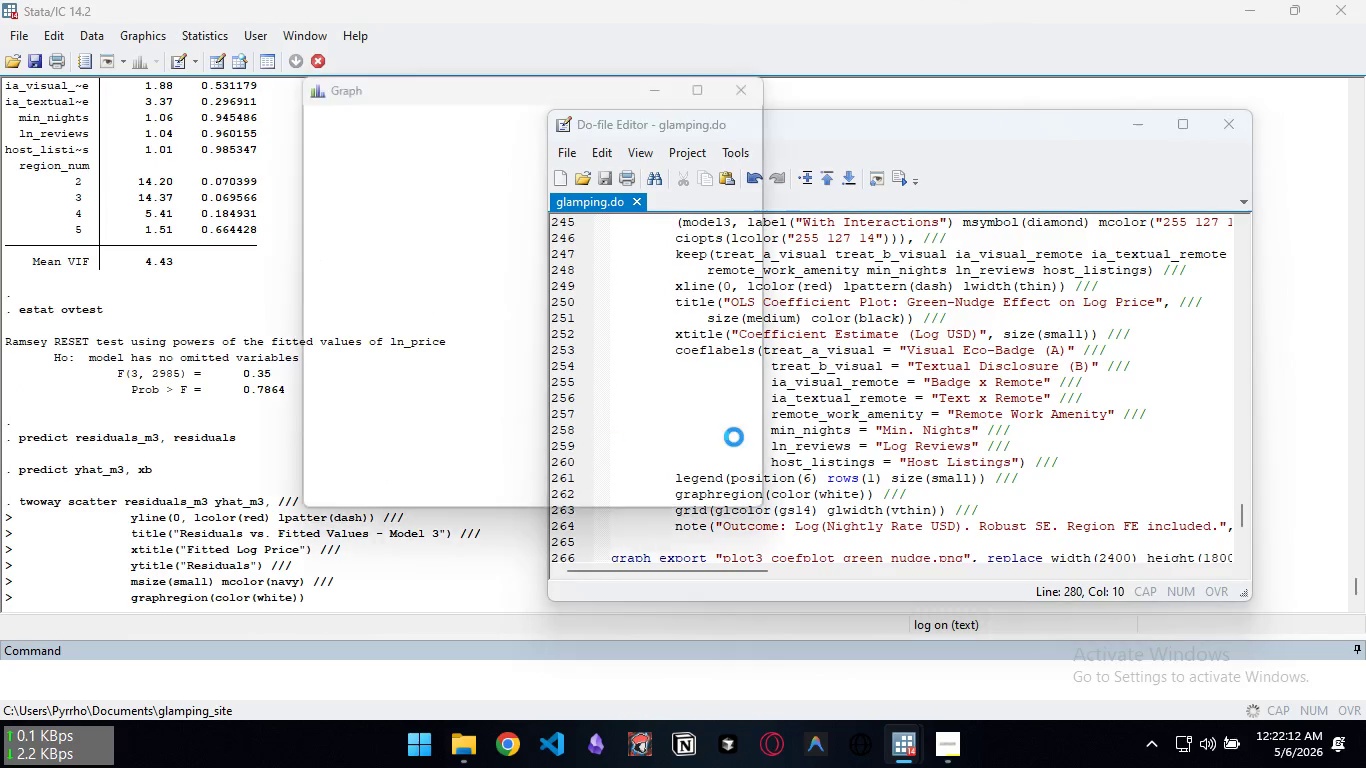 
left_click([942, 746])